 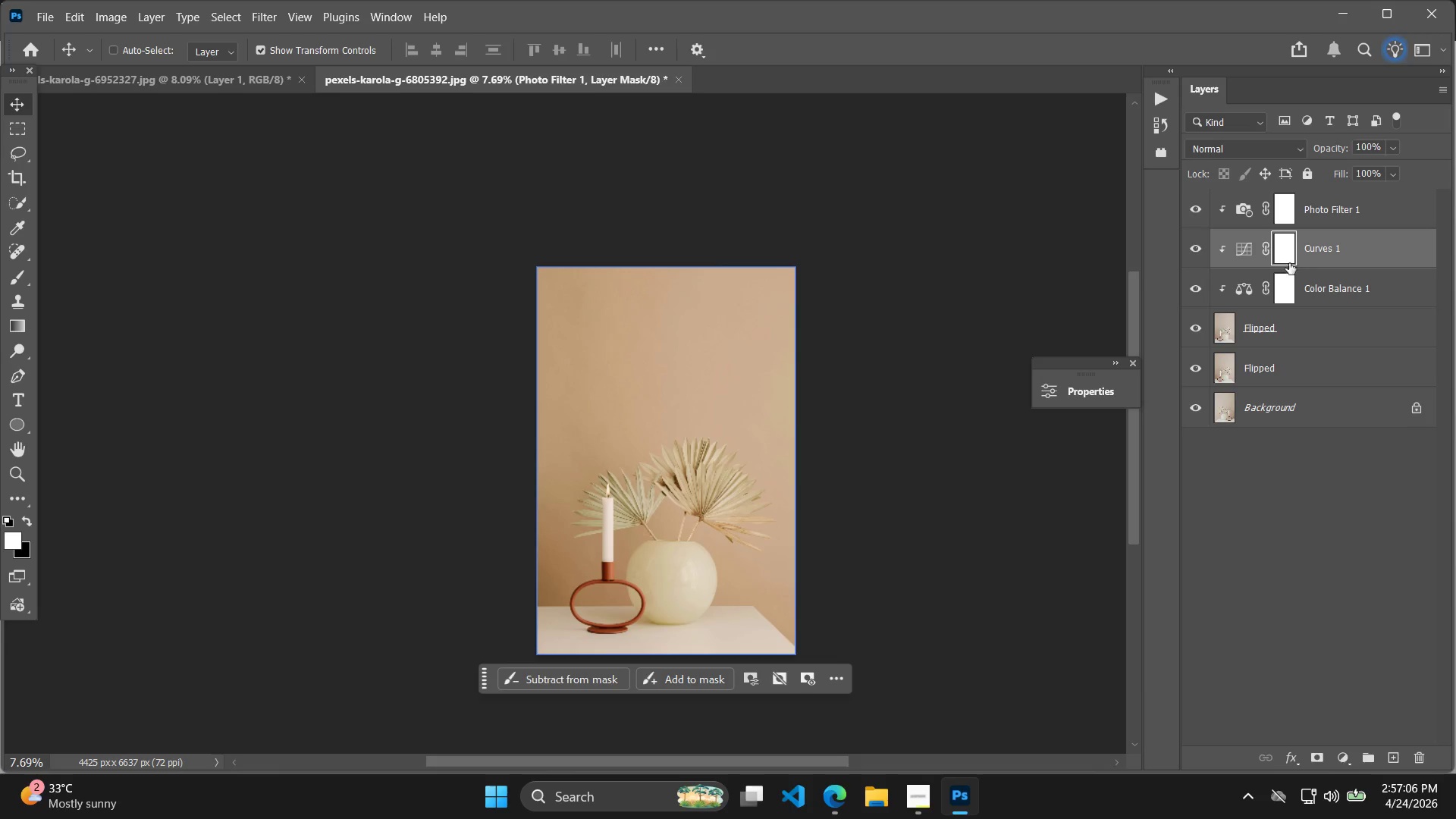 
double_click([1242, 253])
 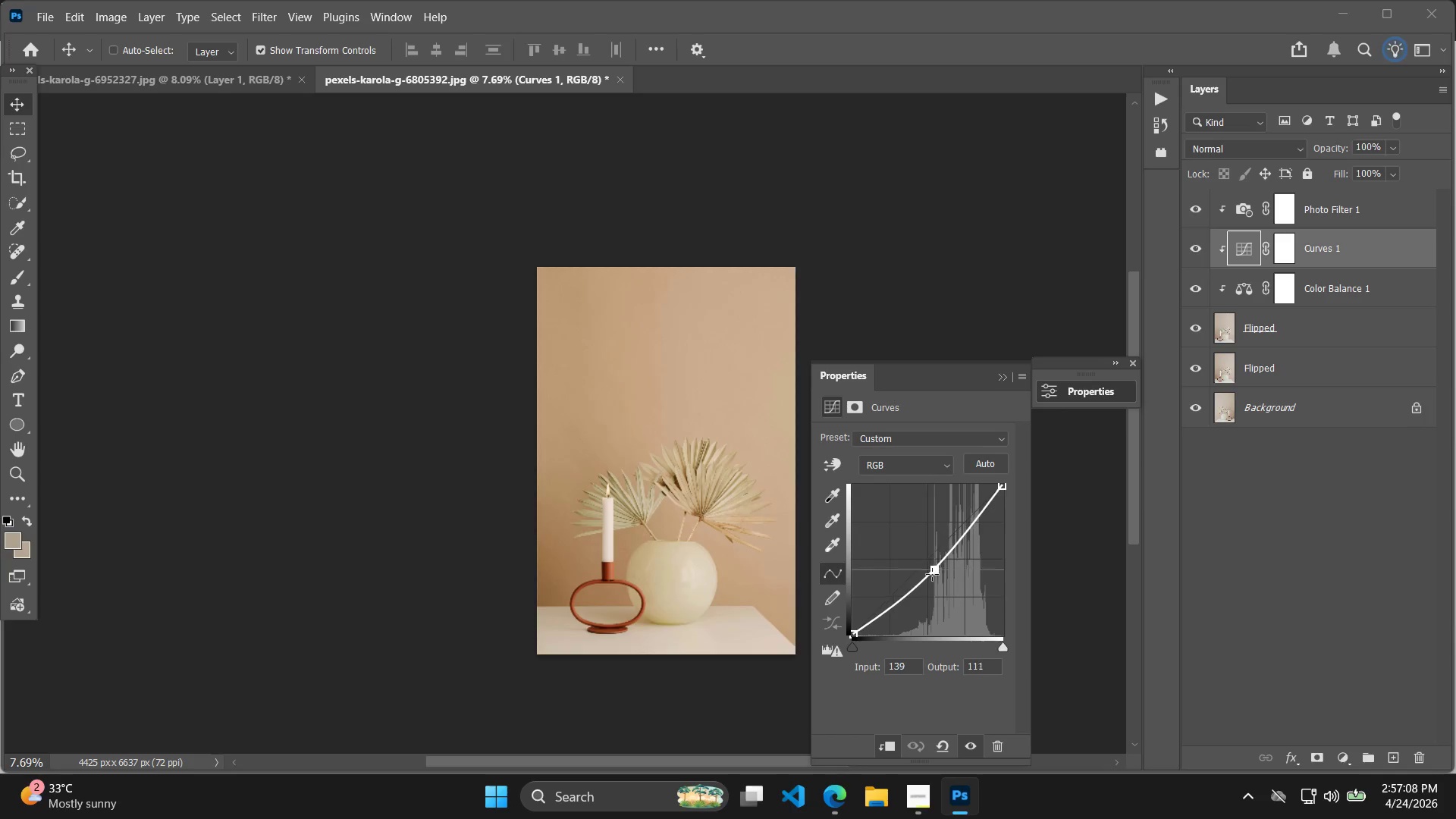 
left_click_drag(start_coordinate=[932, 576], to_coordinate=[934, 579])
 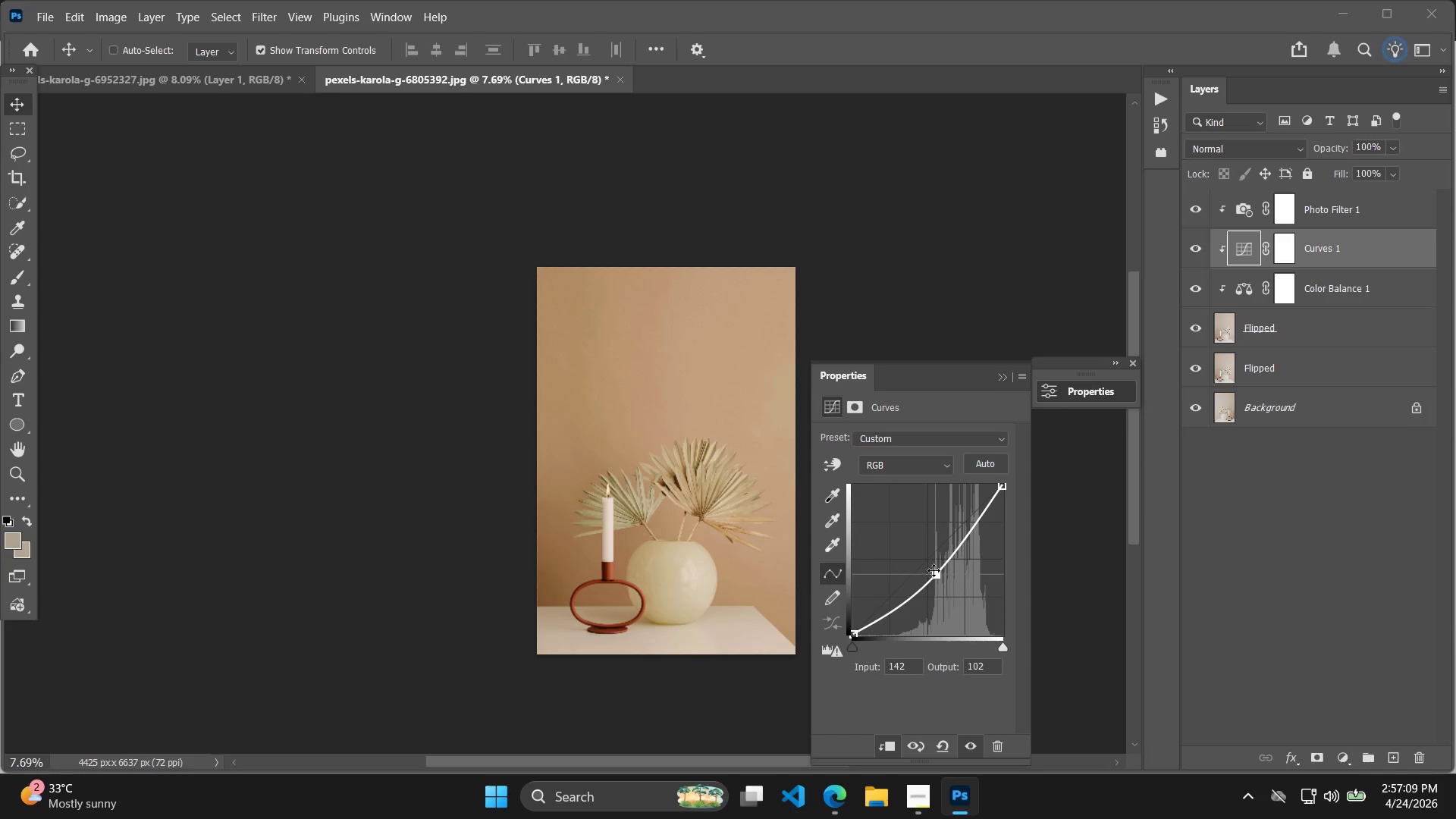 
hold_key(key=Space, duration=0.48)
 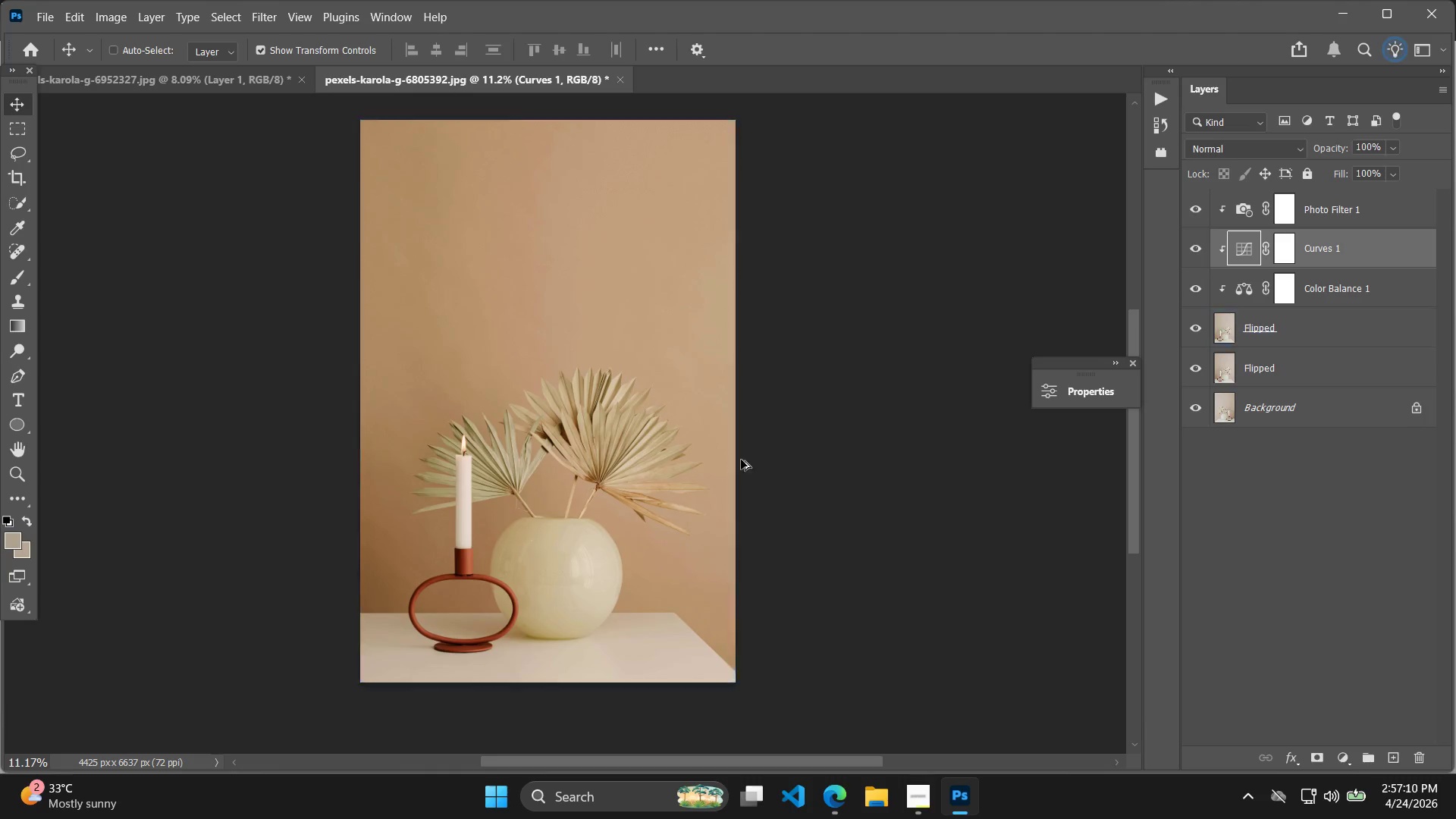 
left_click_drag(start_coordinate=[780, 534], to_coordinate=[705, 490])
 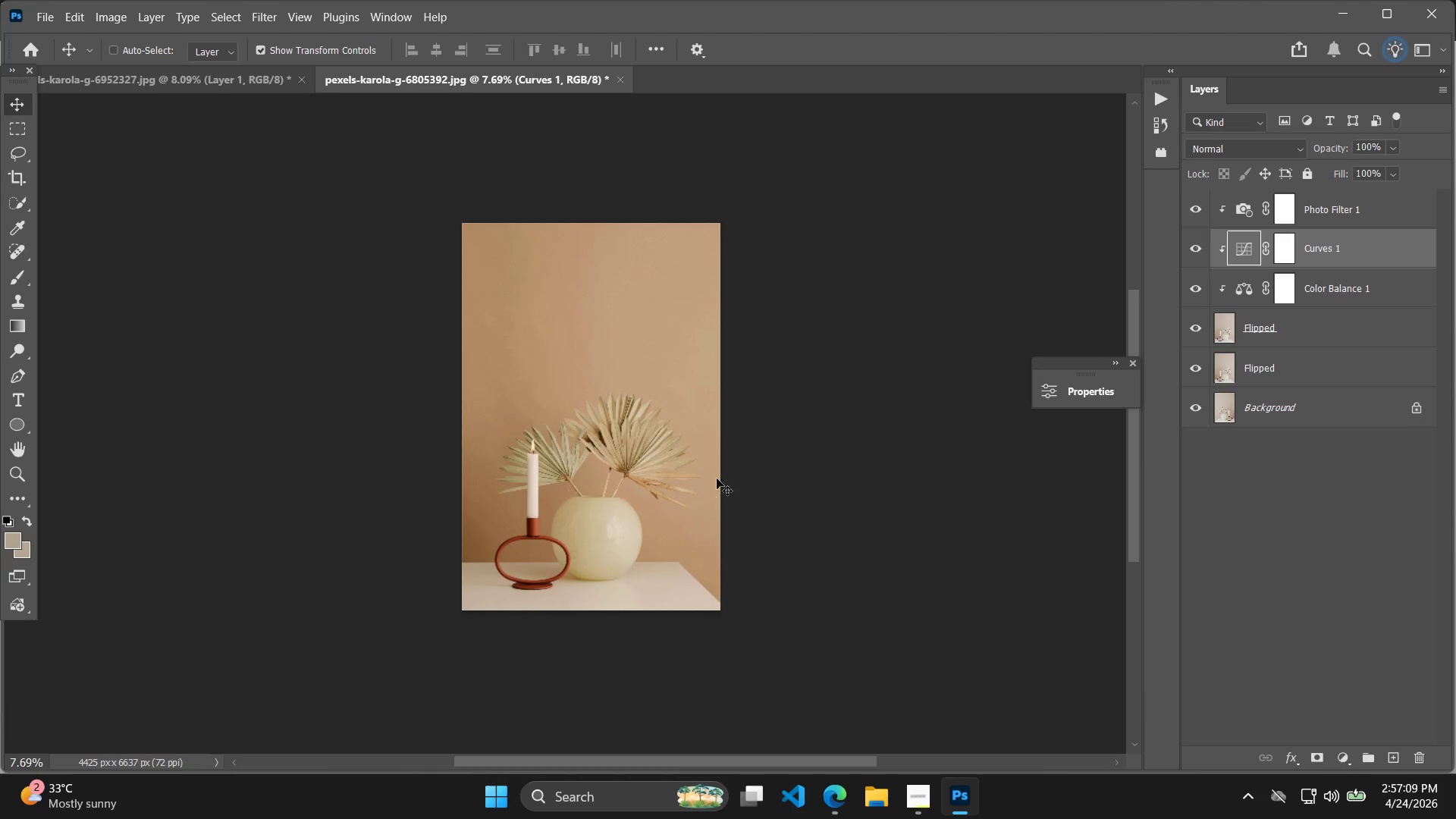 
hold_key(key=AltLeft, duration=0.61)
 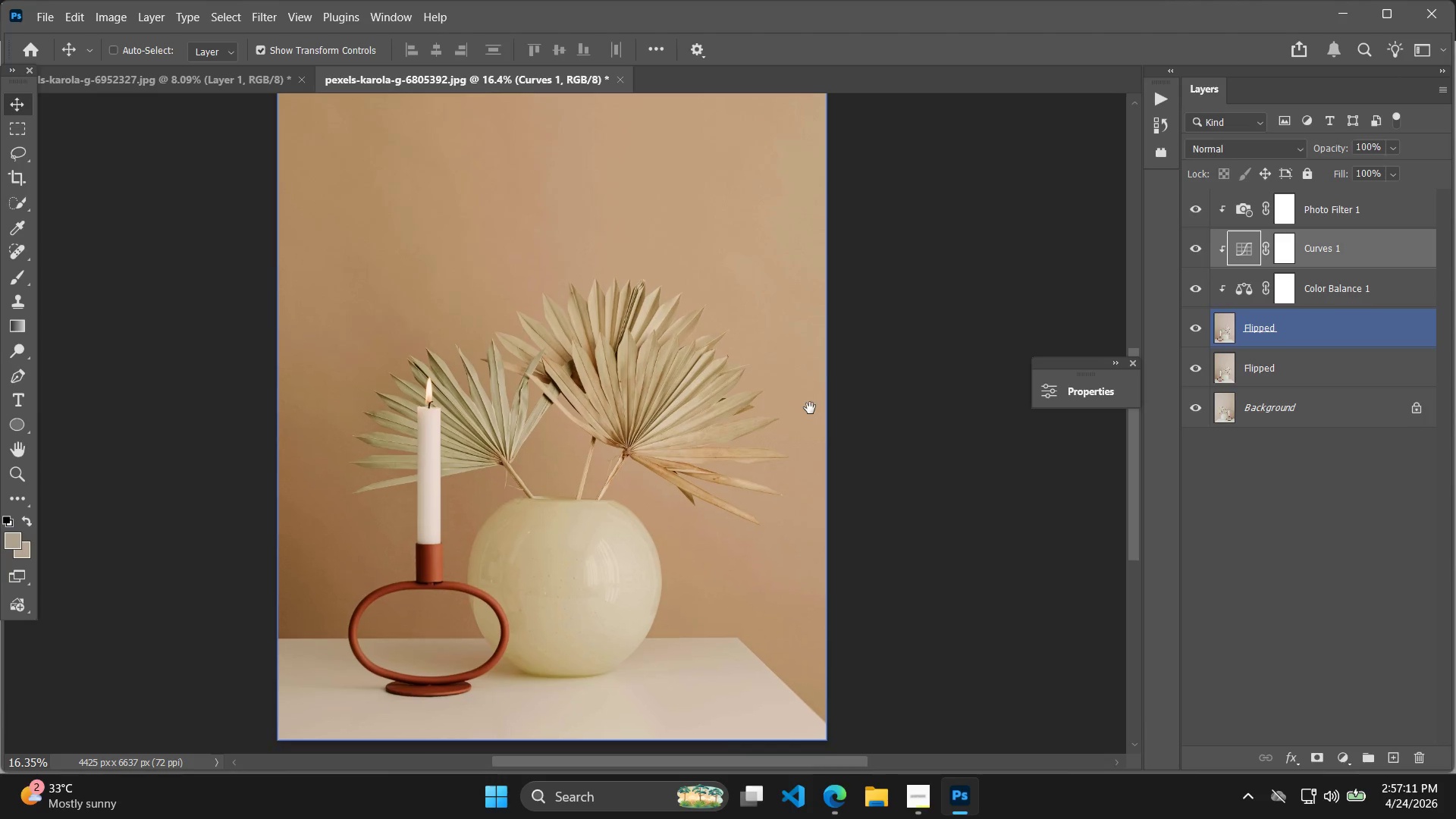 
hold_key(key=Space, duration=1.19)
 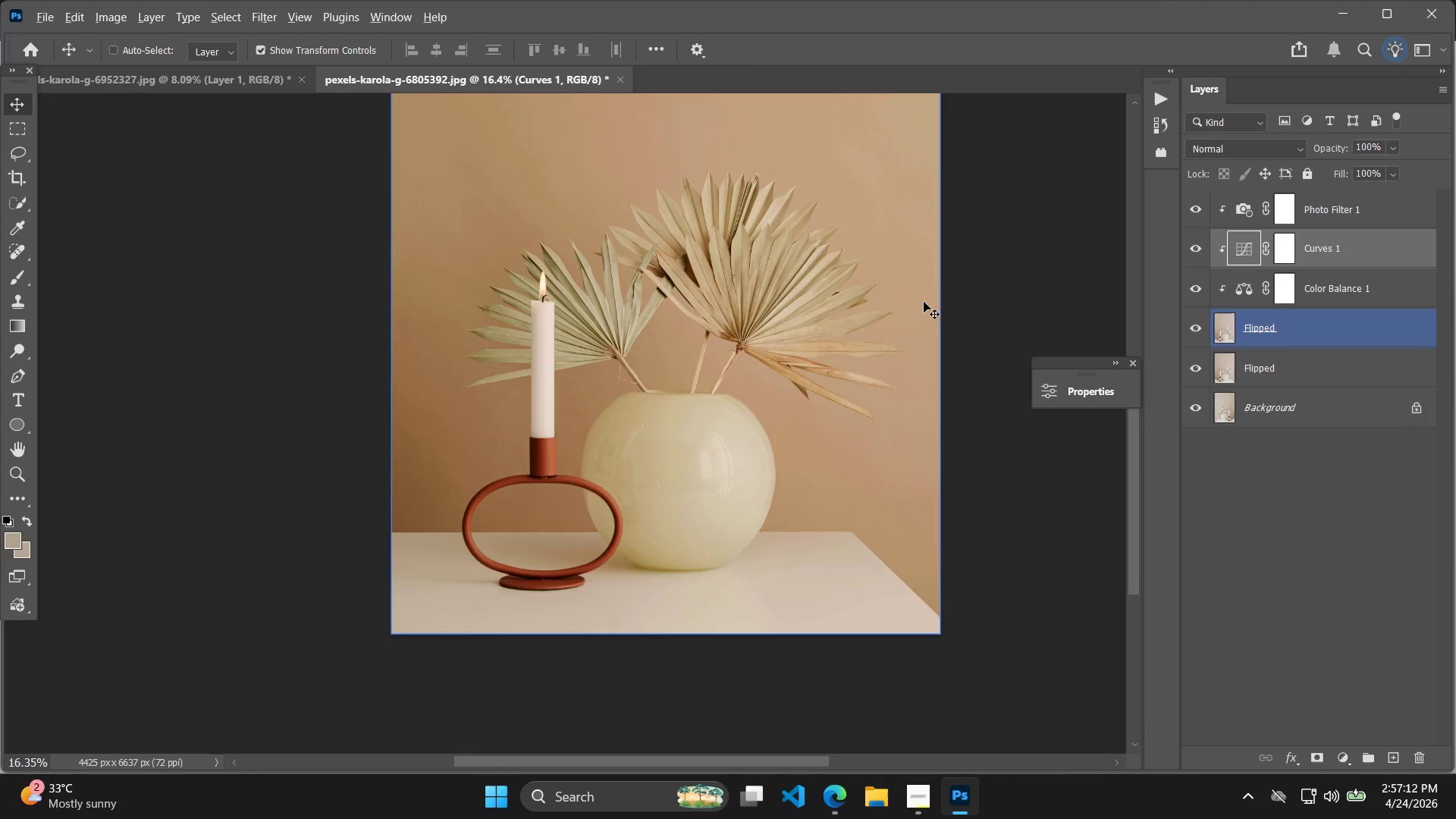 
left_click_drag(start_coordinate=[740, 459], to_coordinate=[924, 302])
 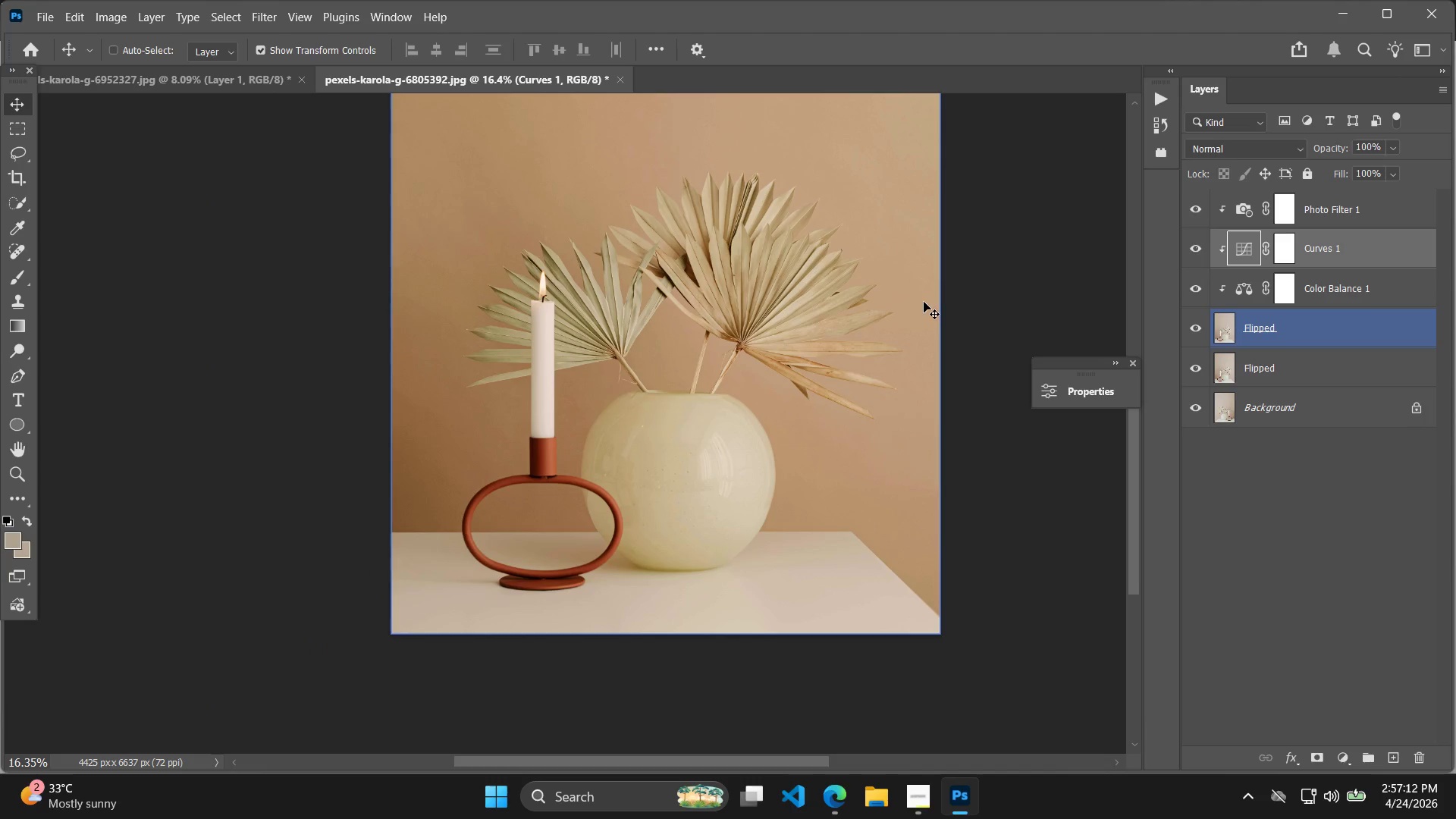 
scroll: coordinate [741, 458], scroll_direction: up, amount: 8.0
 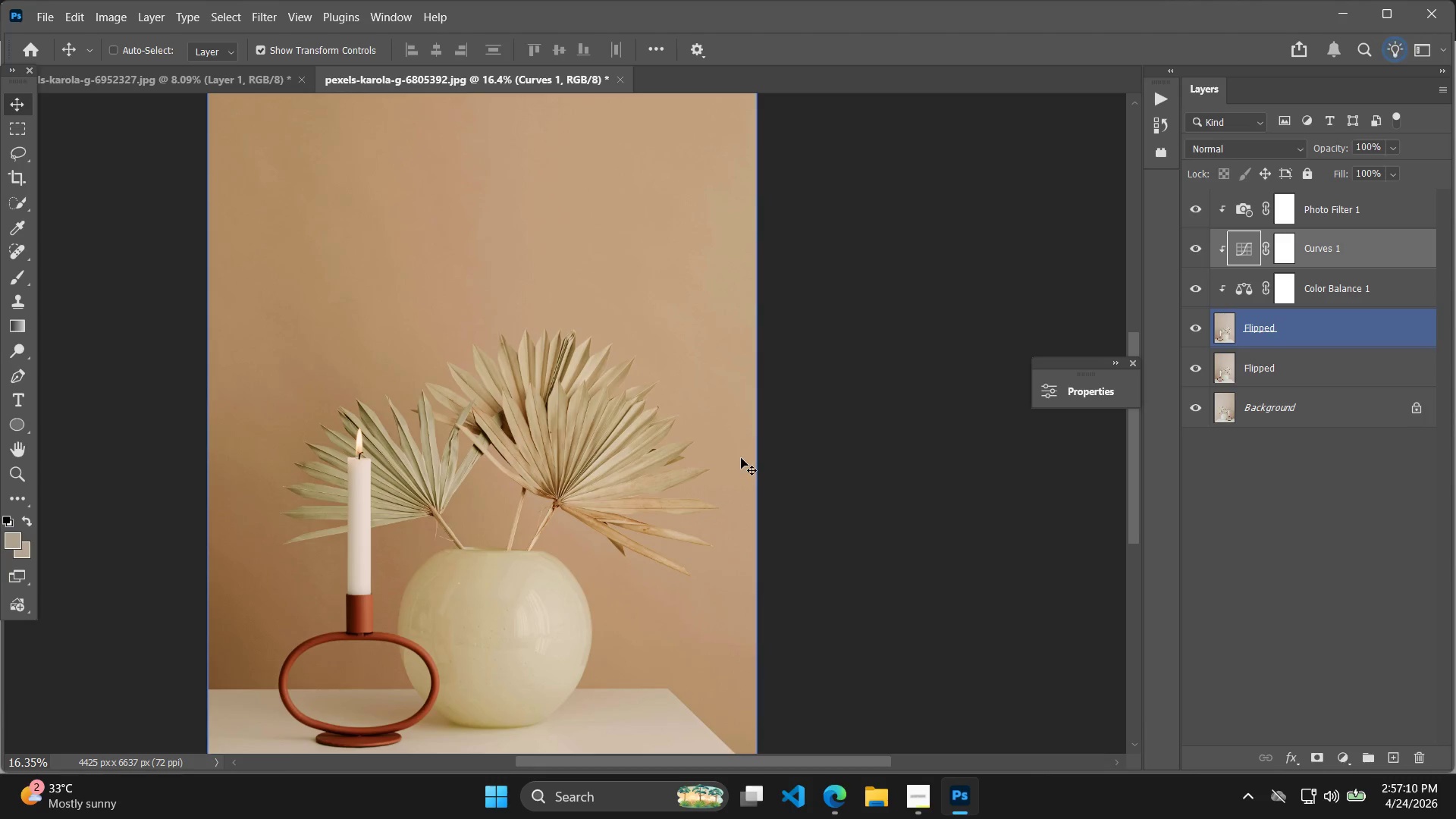 
hold_key(key=AltLeft, duration=0.58)
 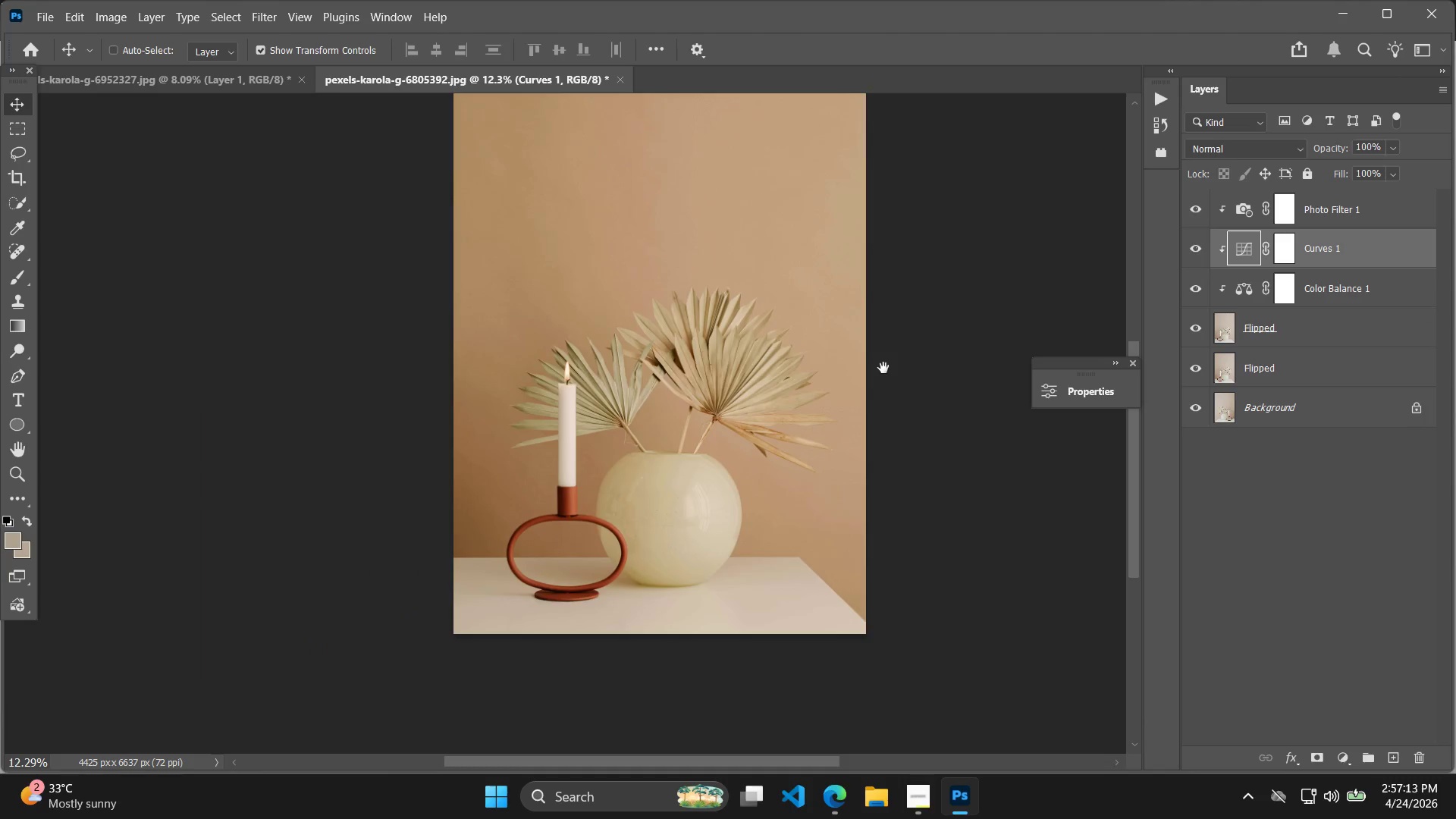 
hold_key(key=Space, duration=0.39)
 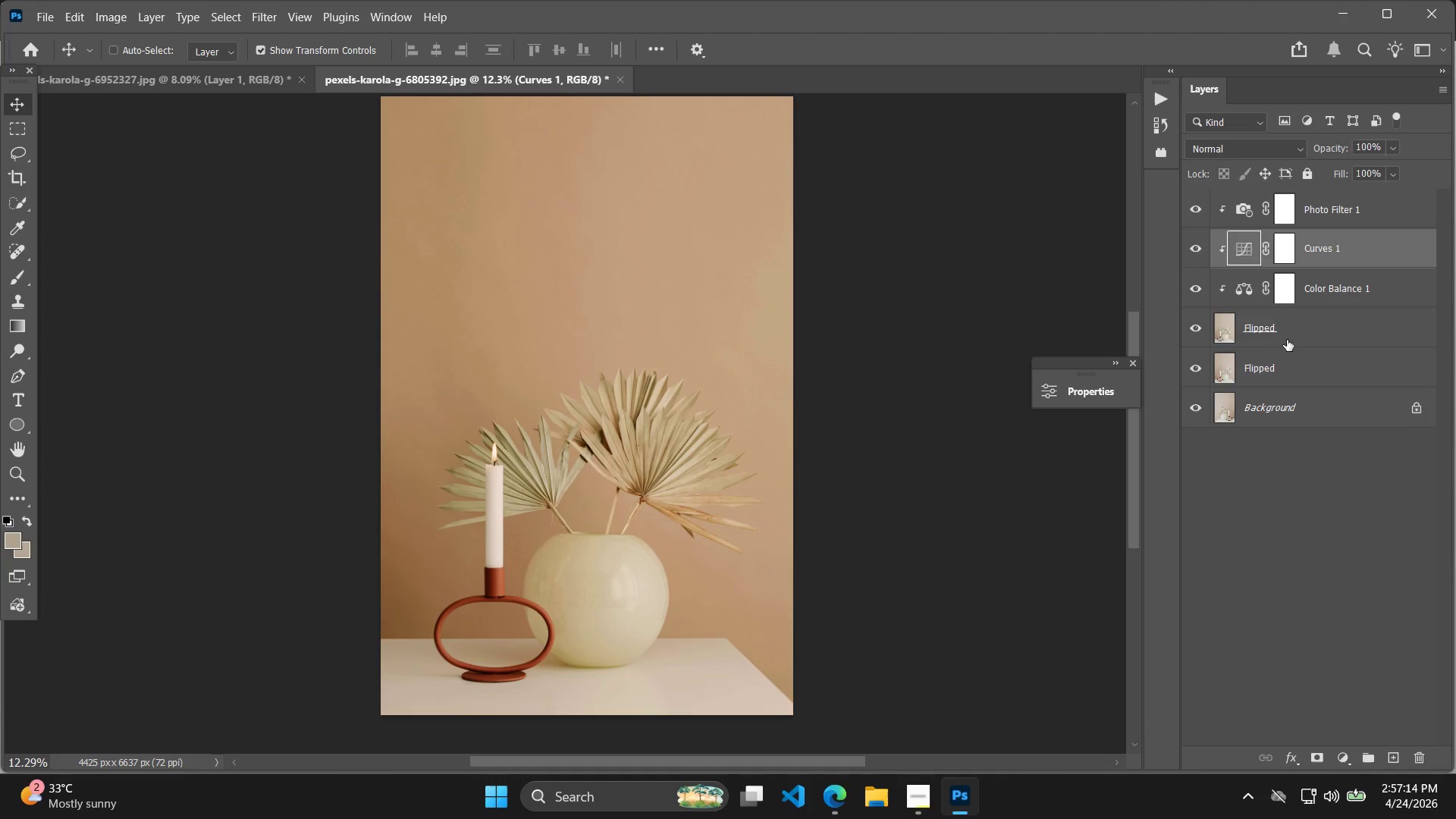 
left_click_drag(start_coordinate=[953, 285], to_coordinate=[883, 368])
 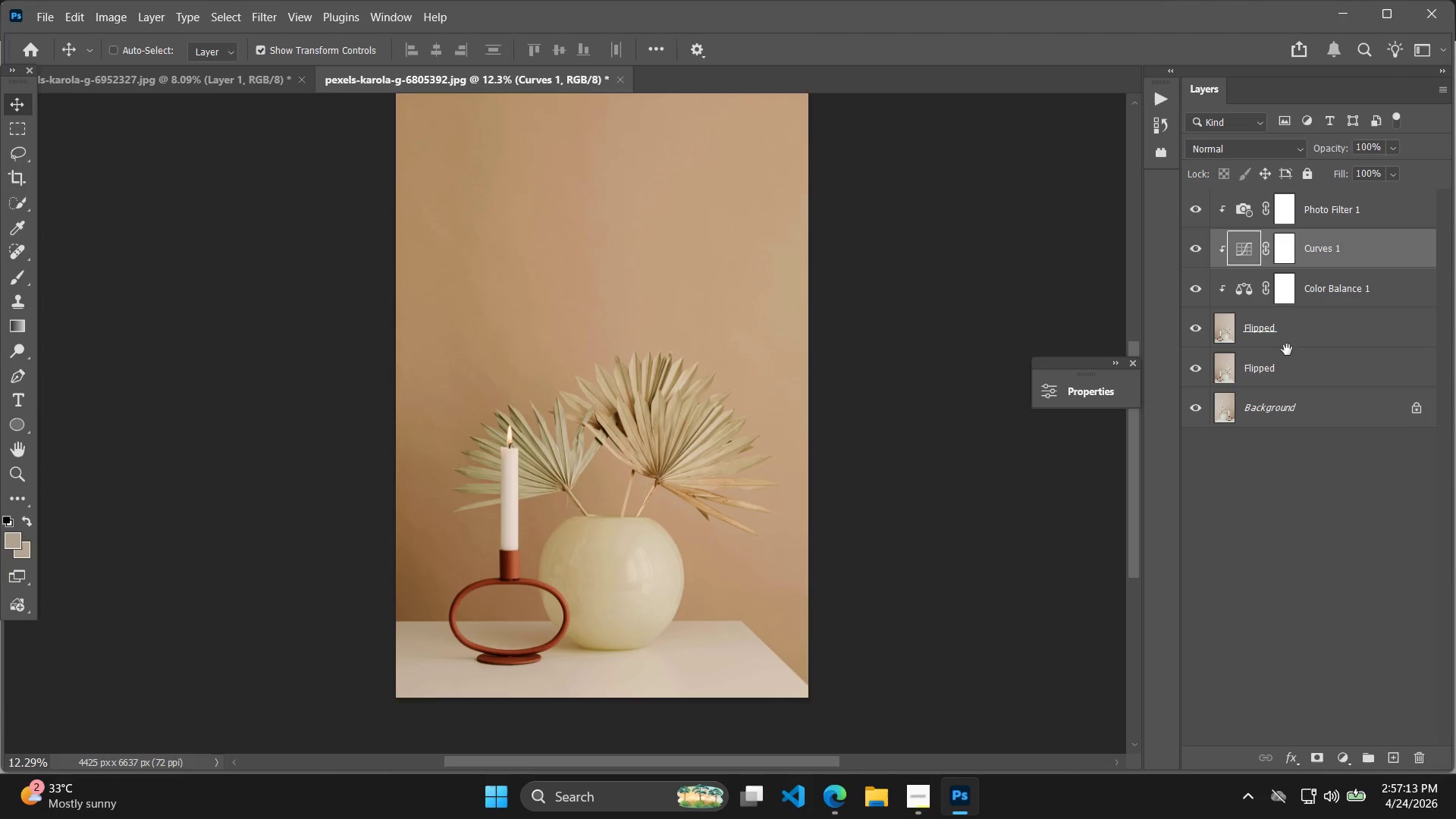 
scroll: coordinate [924, 302], scroll_direction: down, amount: 3.0
 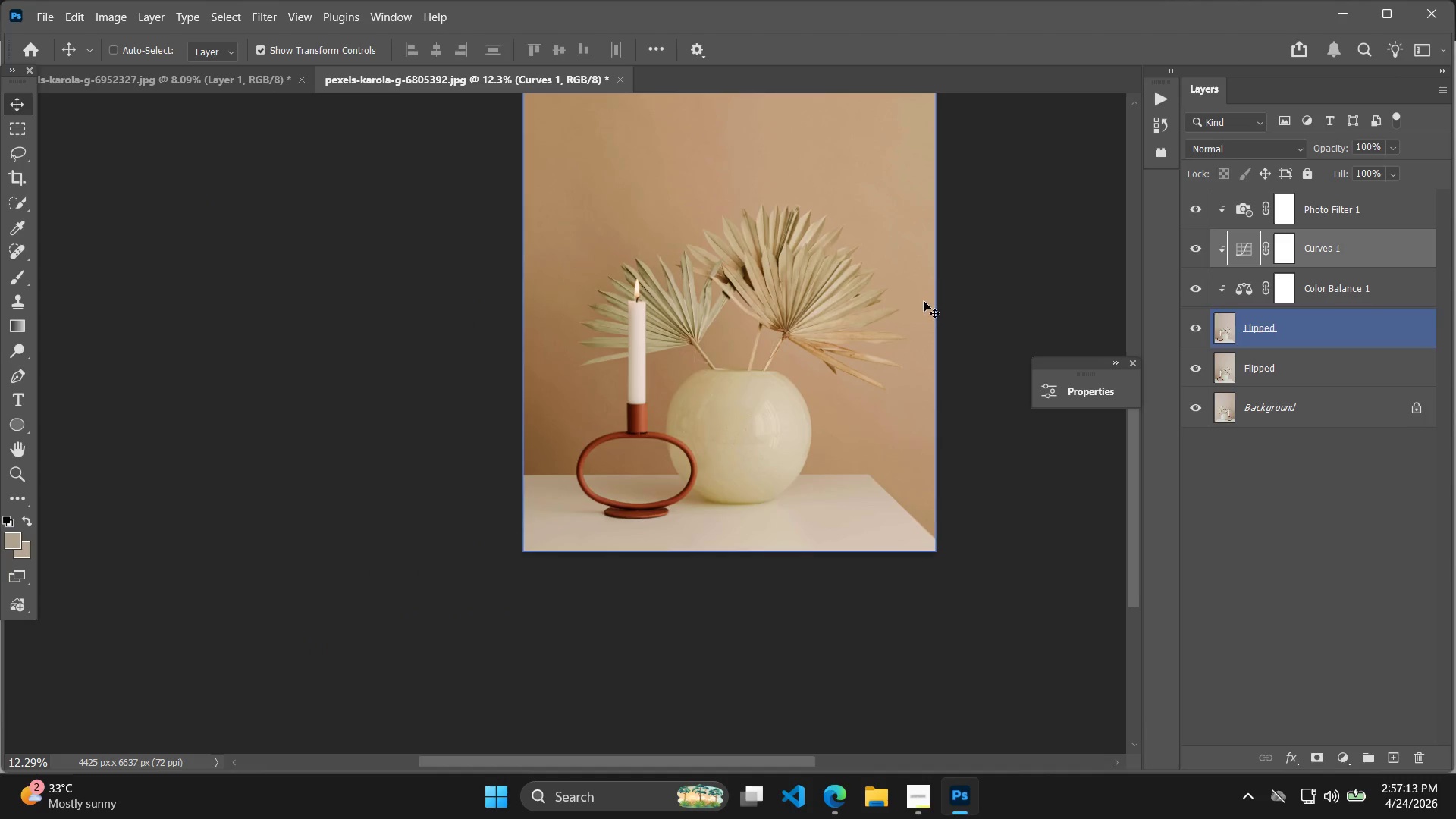 
left_click([1287, 340])
 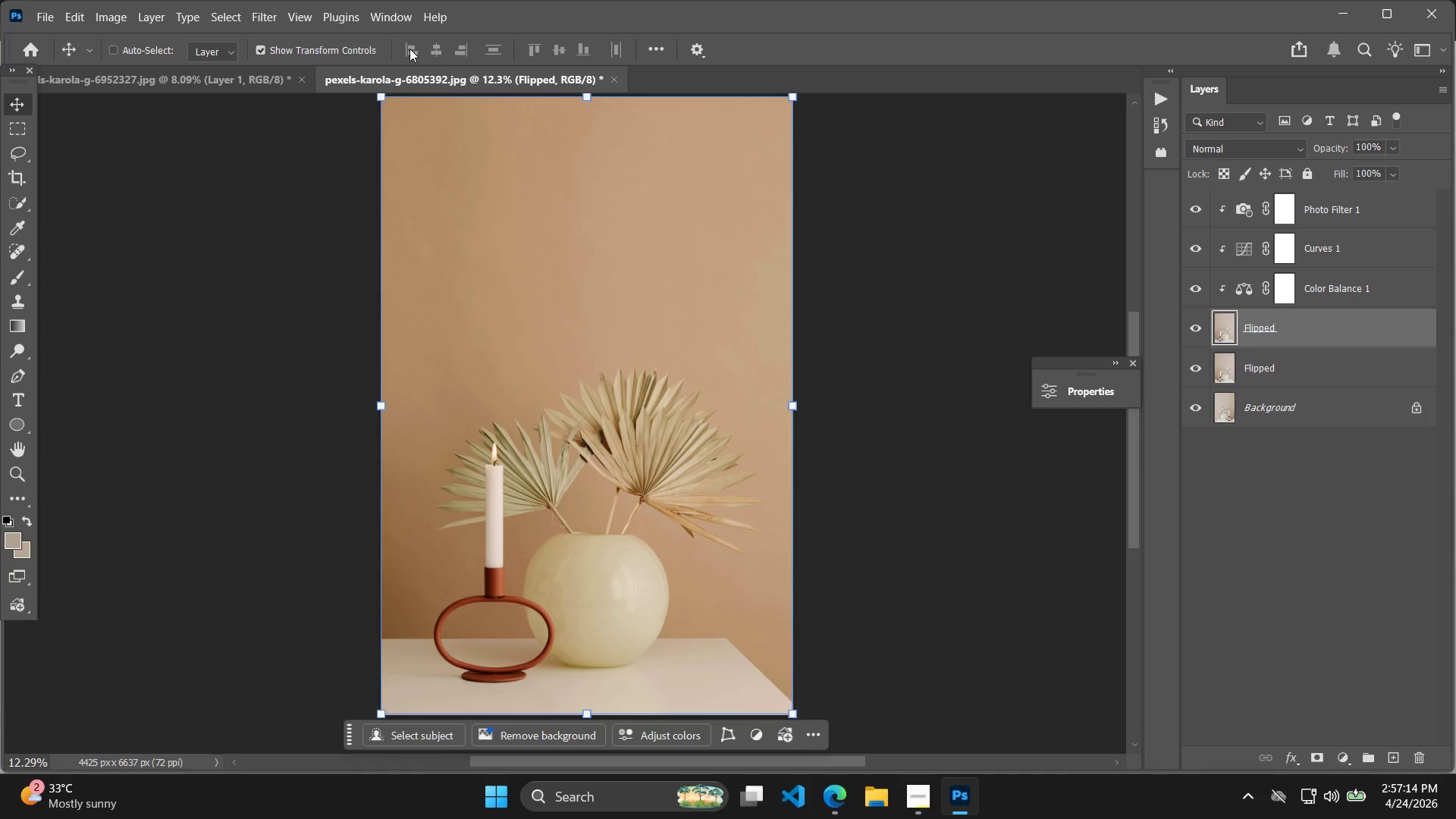 
left_click([262, 16])
 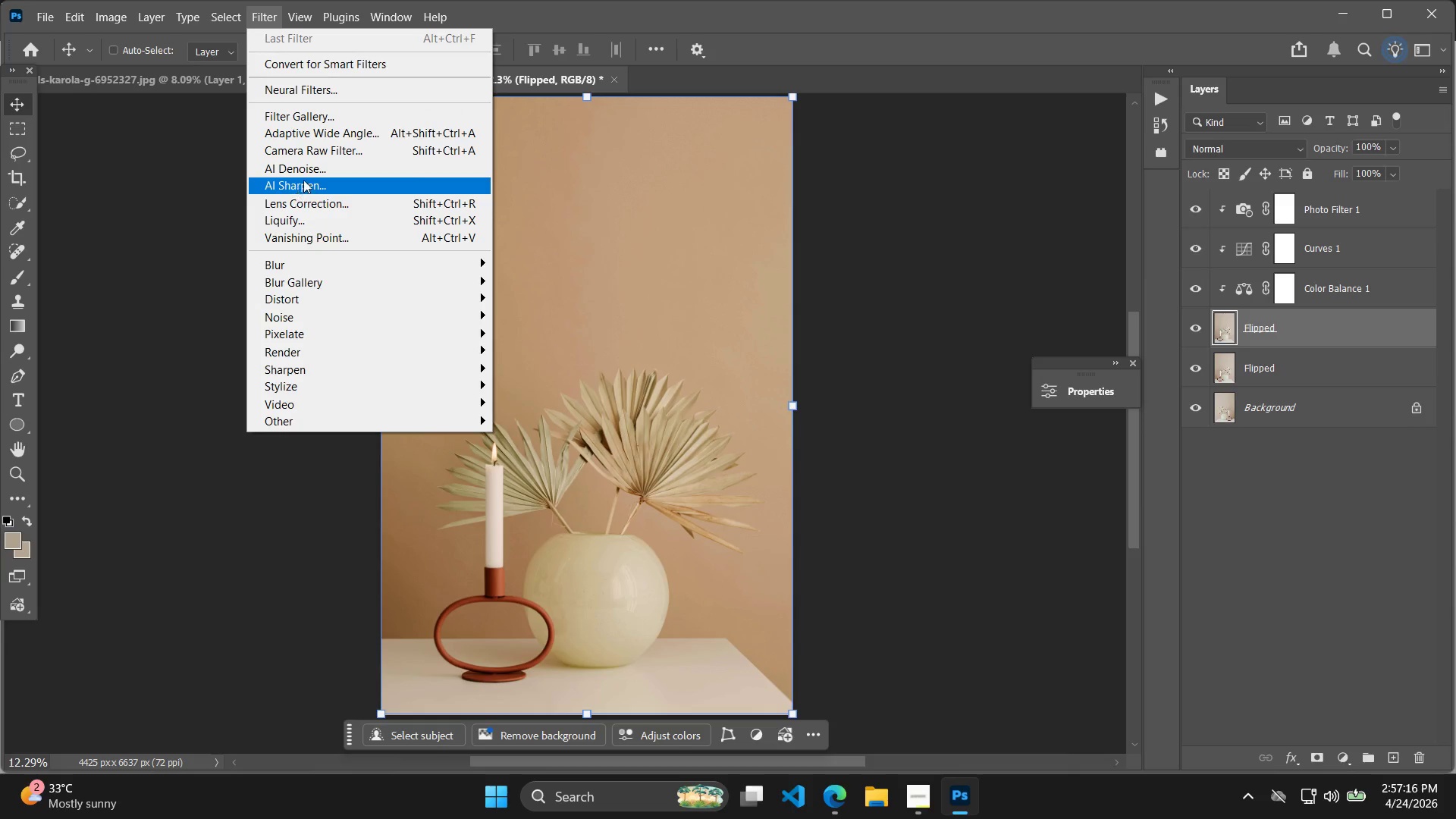 
left_click([306, 155])
 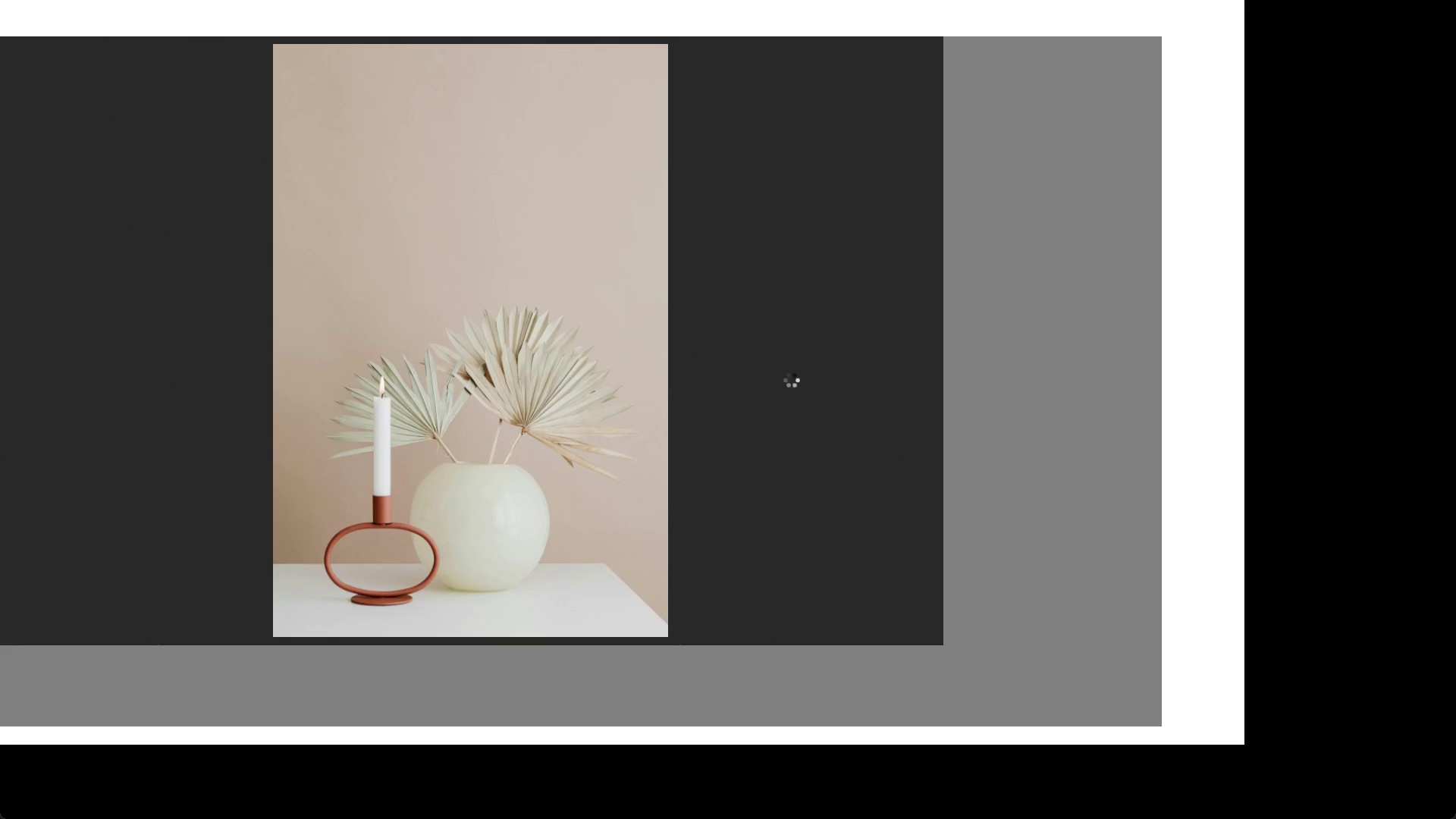 
scroll: coordinate [1264, 606], scroll_direction: down, amount: 5.0
 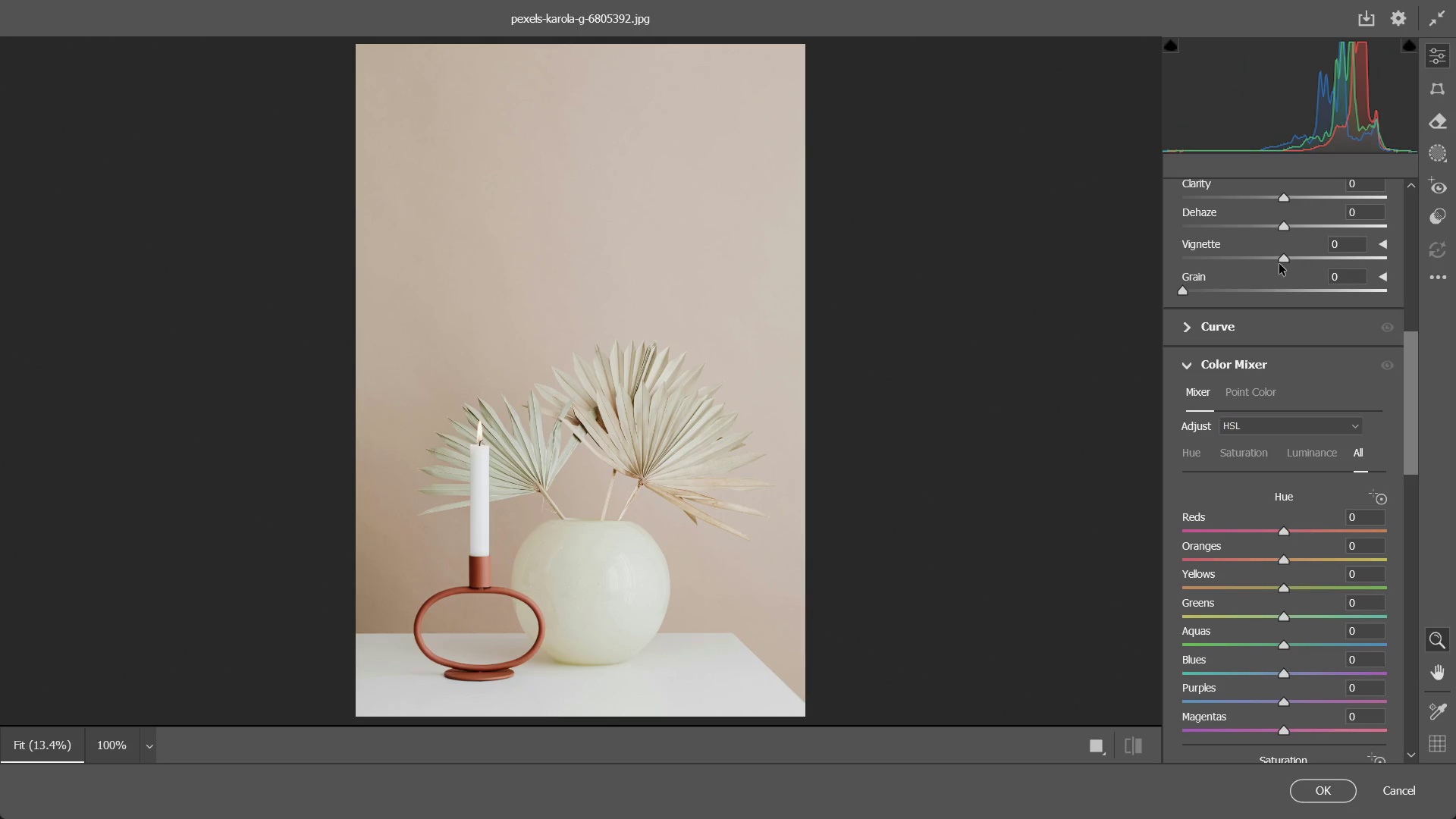 
left_click_drag(start_coordinate=[1281, 260], to_coordinate=[1254, 261])
 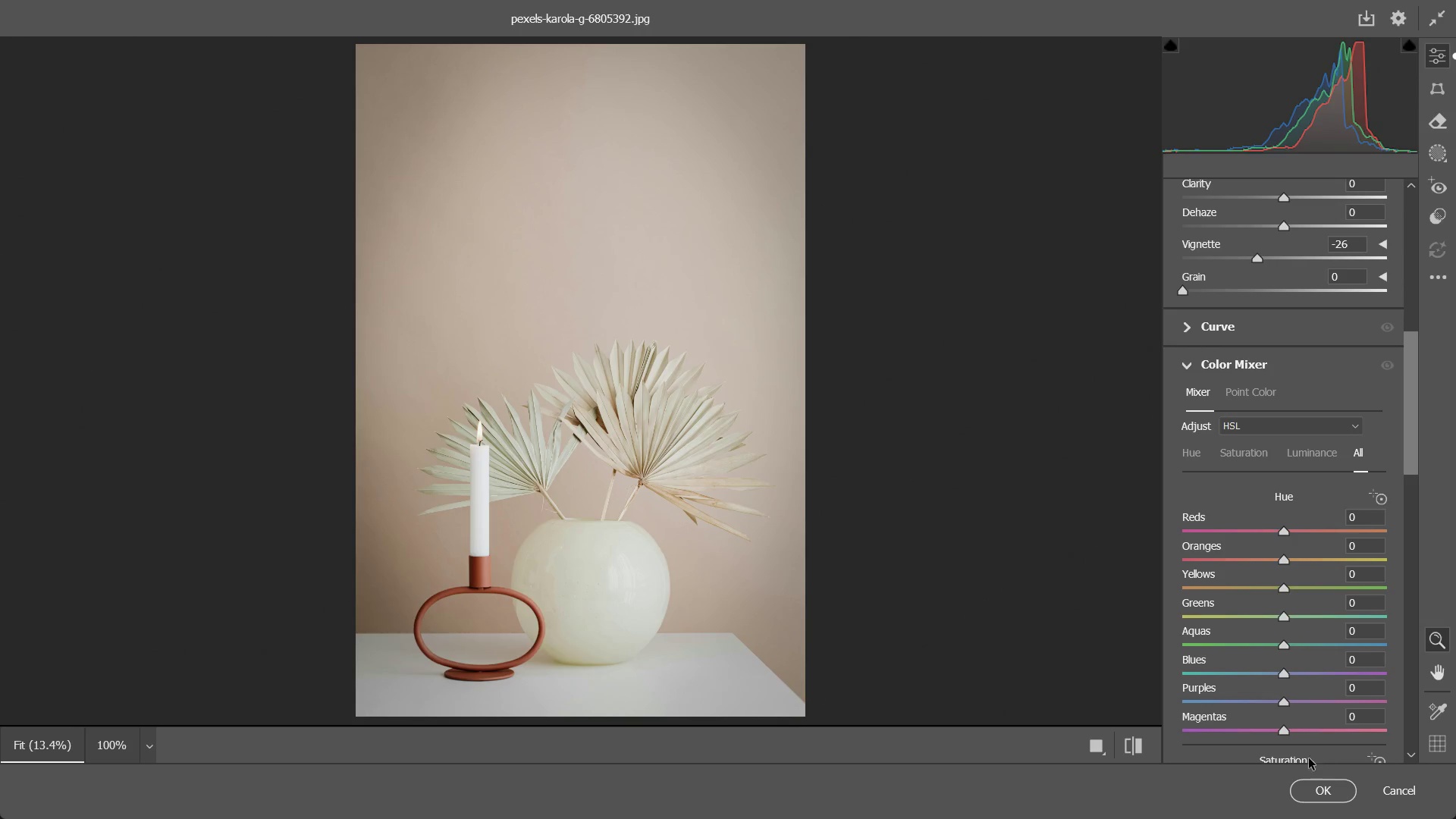 
left_click([1302, 788])
 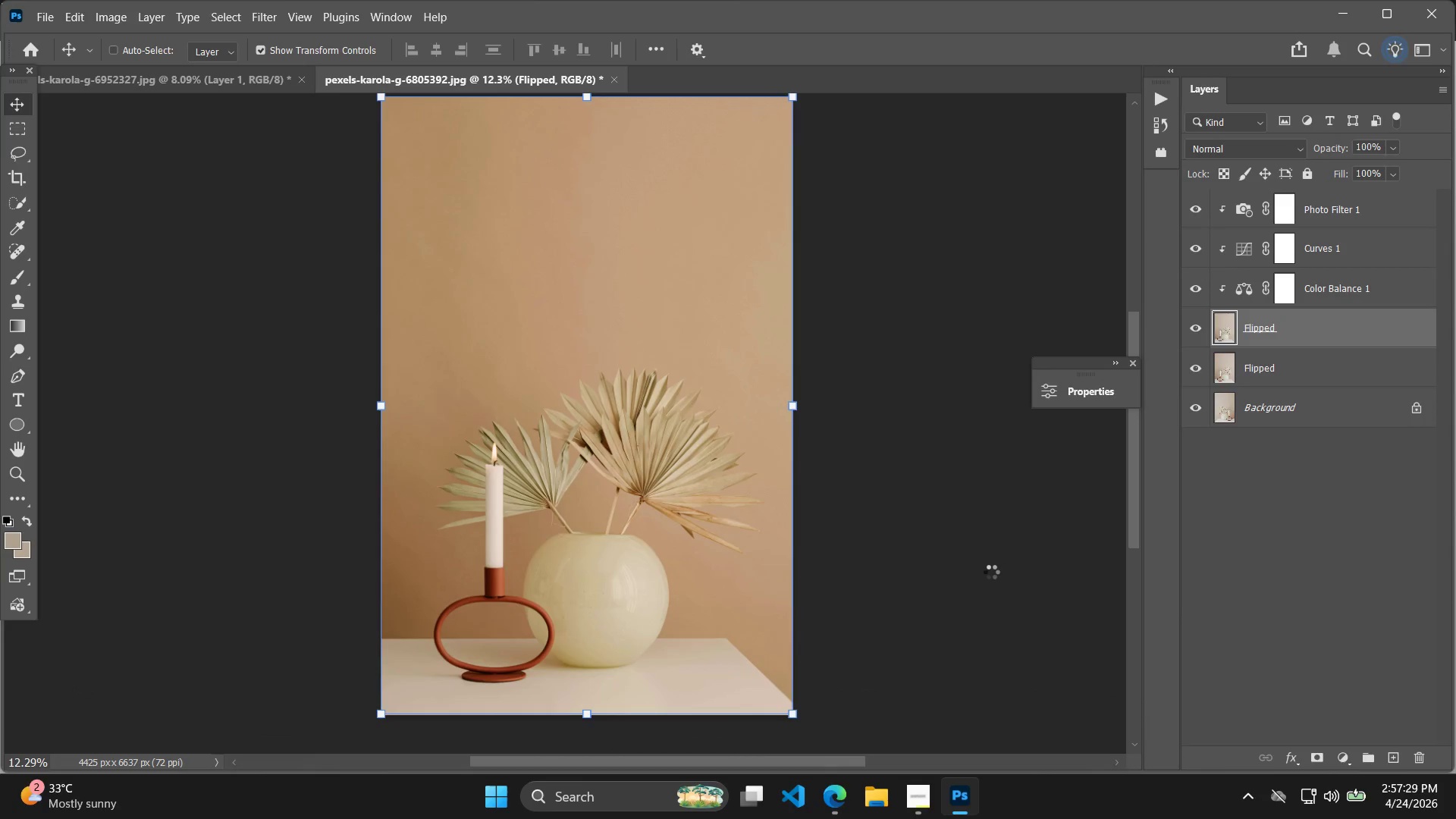 
left_click([989, 585])
 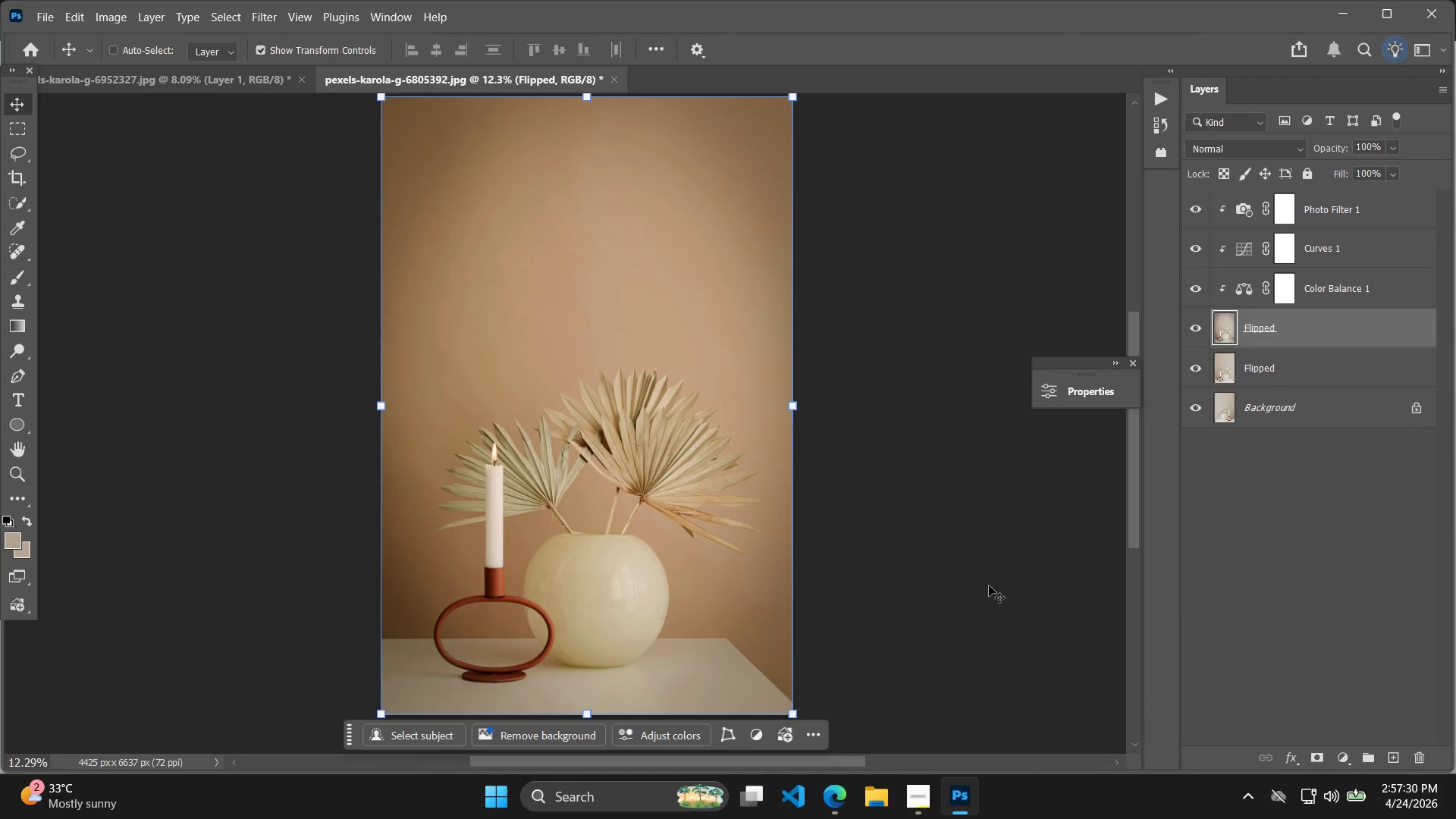 
key(Alt+AltLeft)
 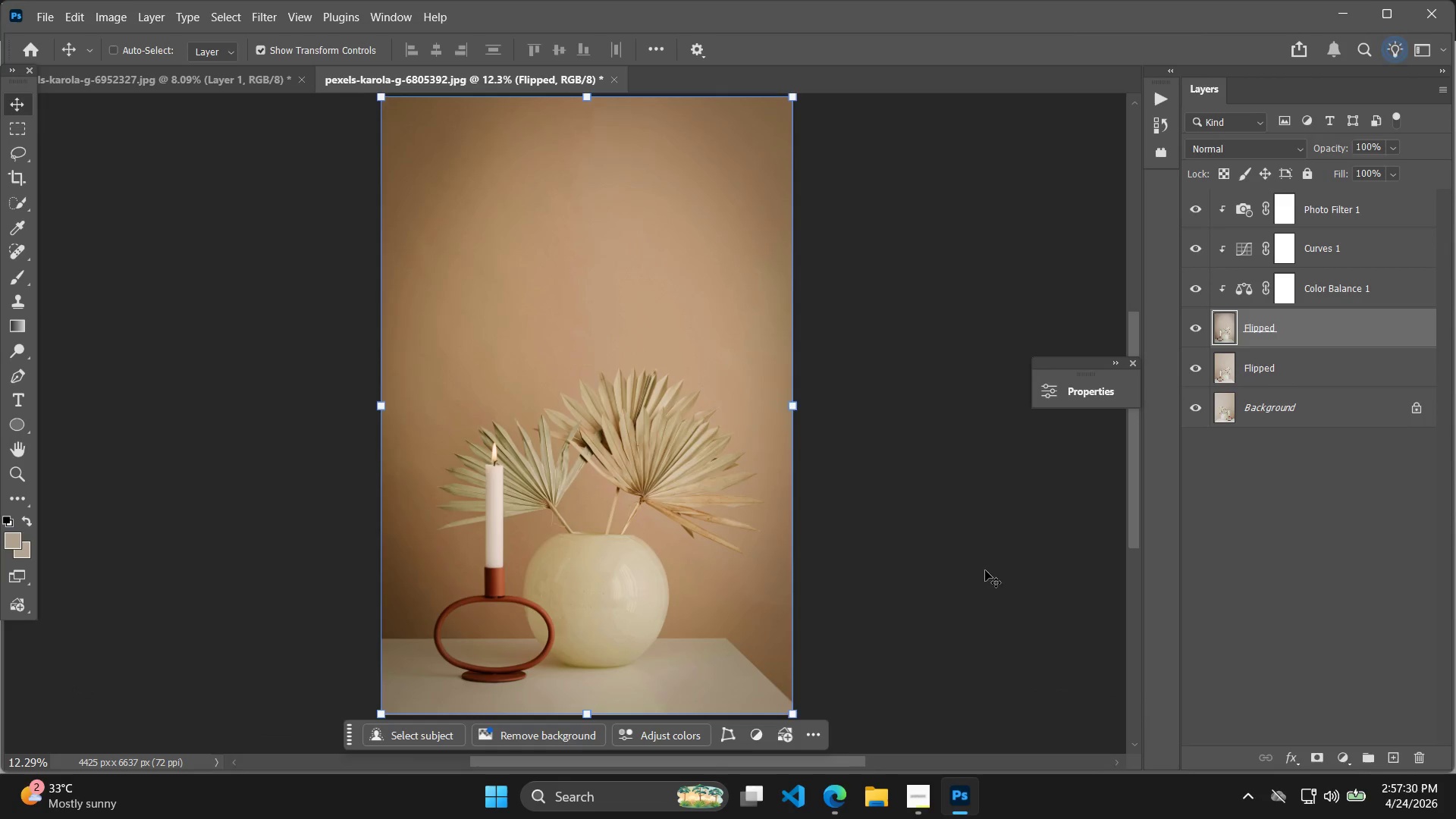 
hold_key(key=Space, duration=0.47)
 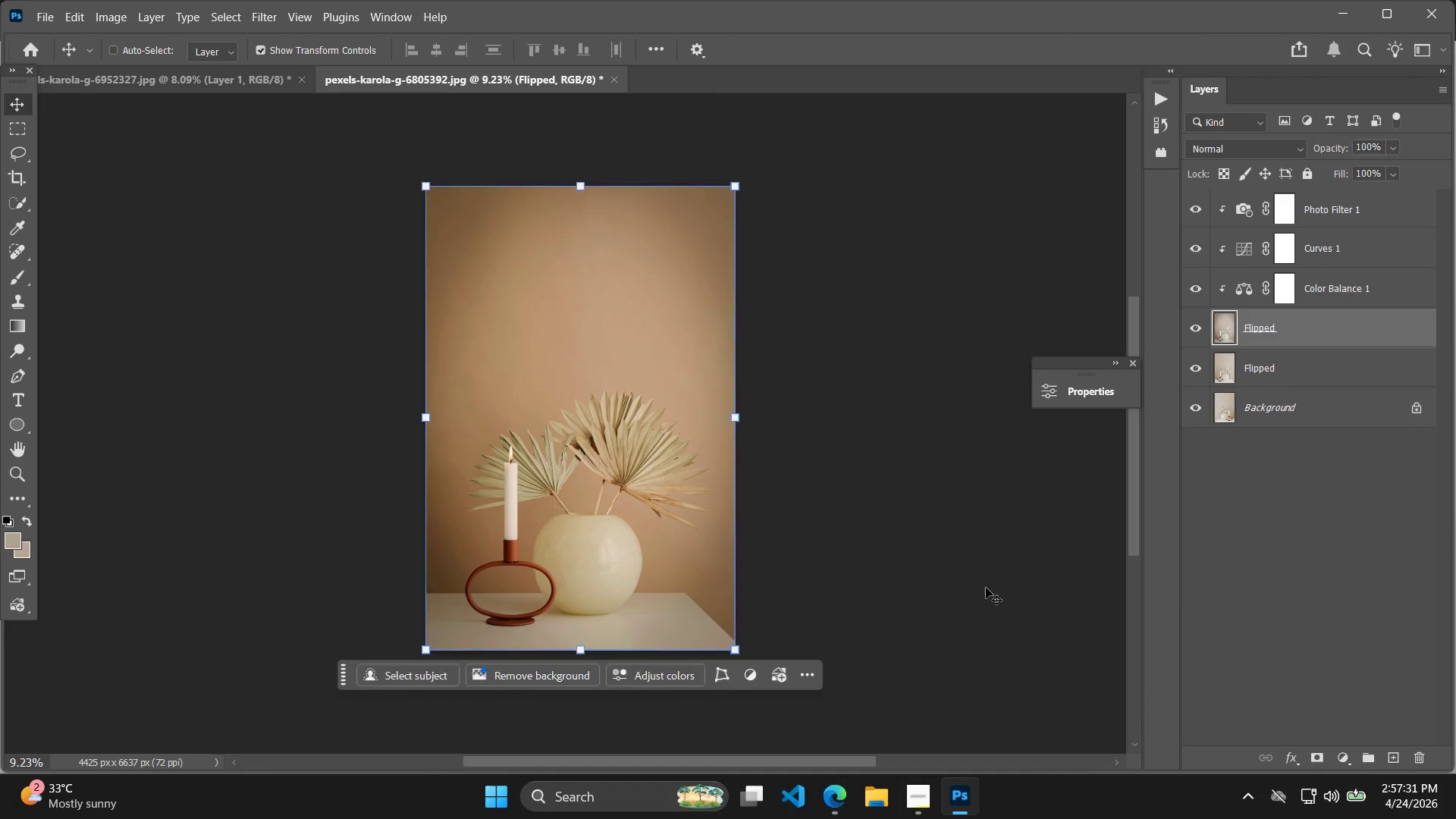 
left_click_drag(start_coordinate=[965, 551], to_coordinate=[964, 559])
 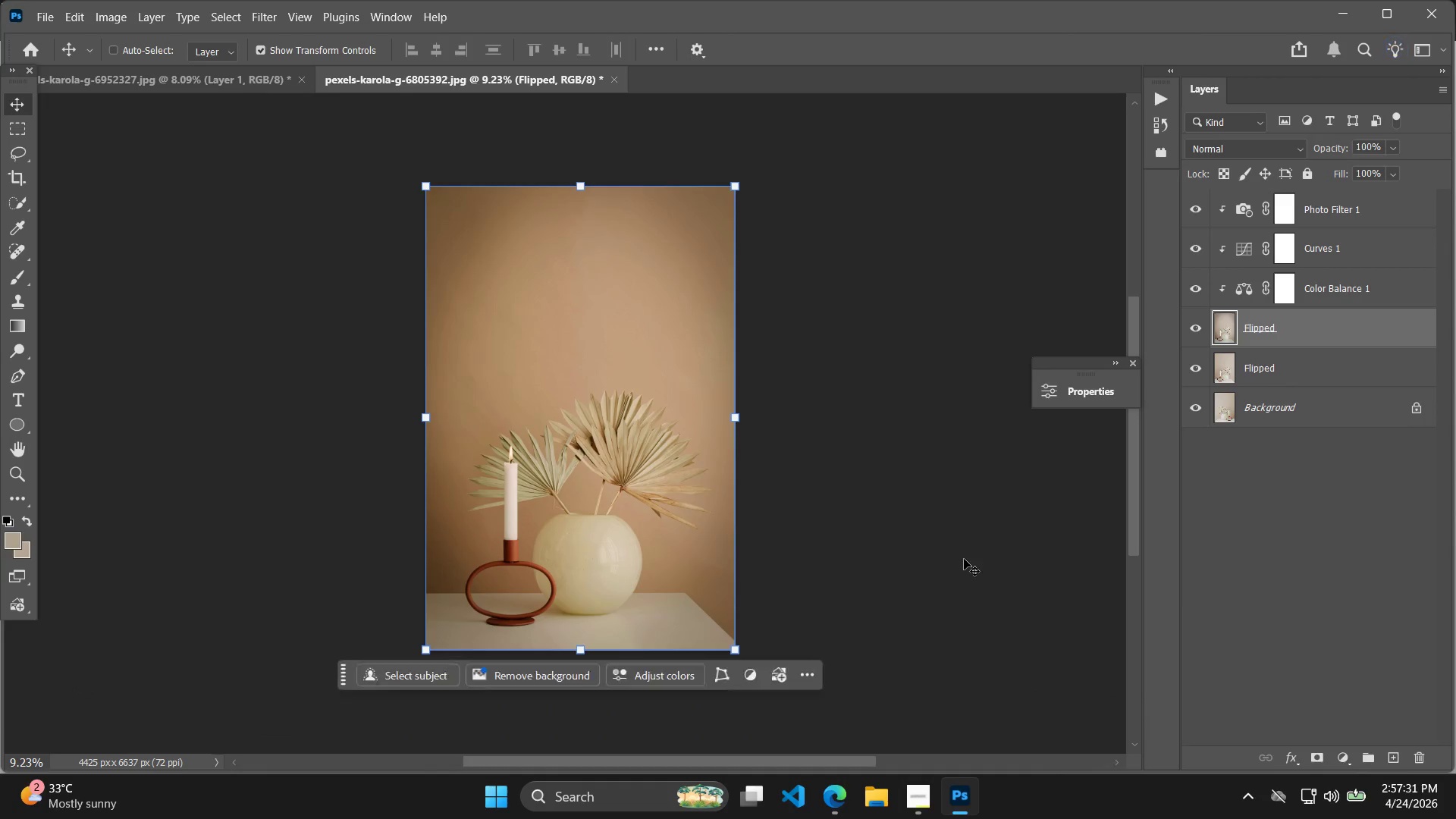 
scroll: coordinate [984, 570], scroll_direction: down, amount: 3.0
 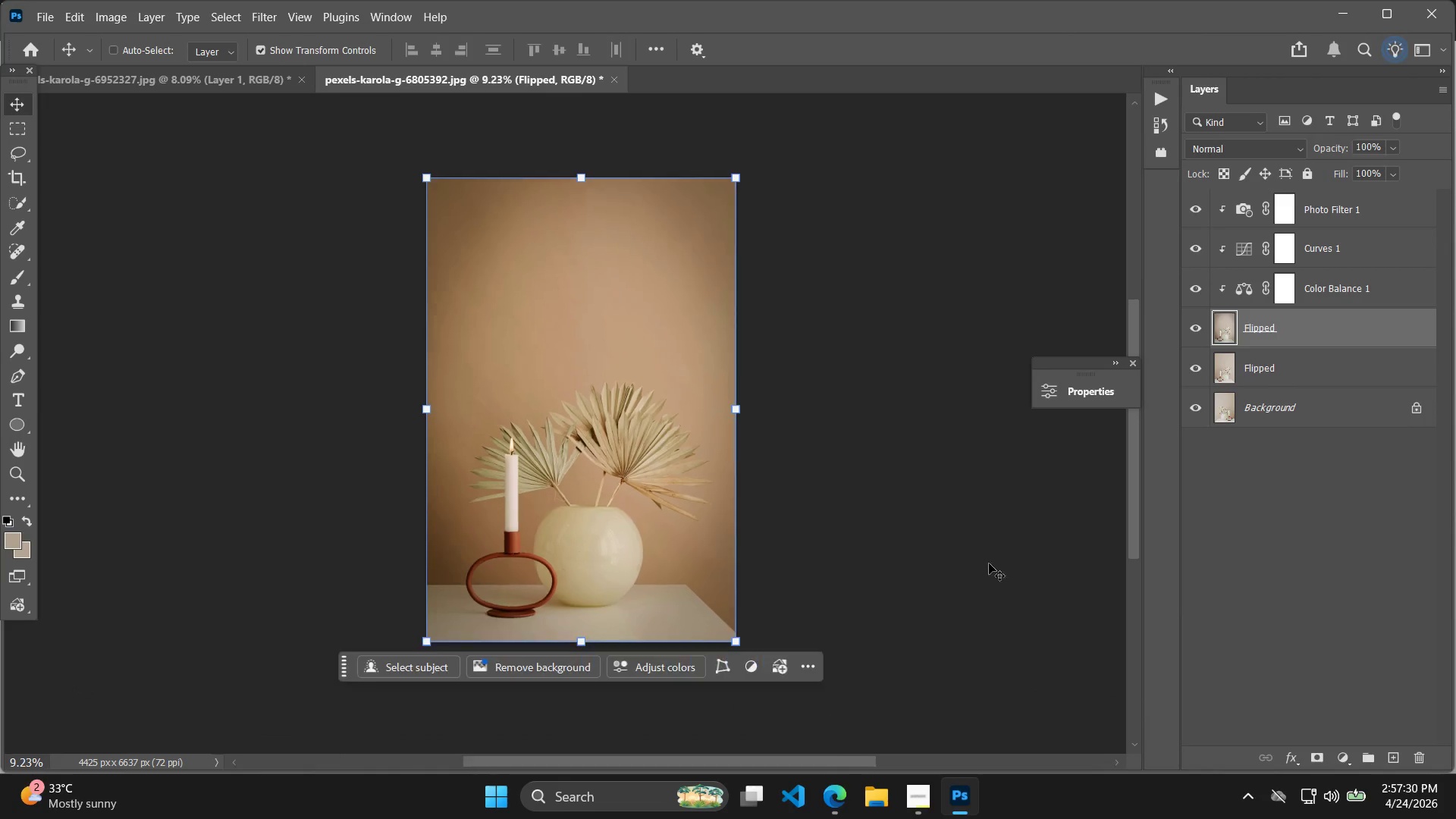 
double_click([964, 559])
 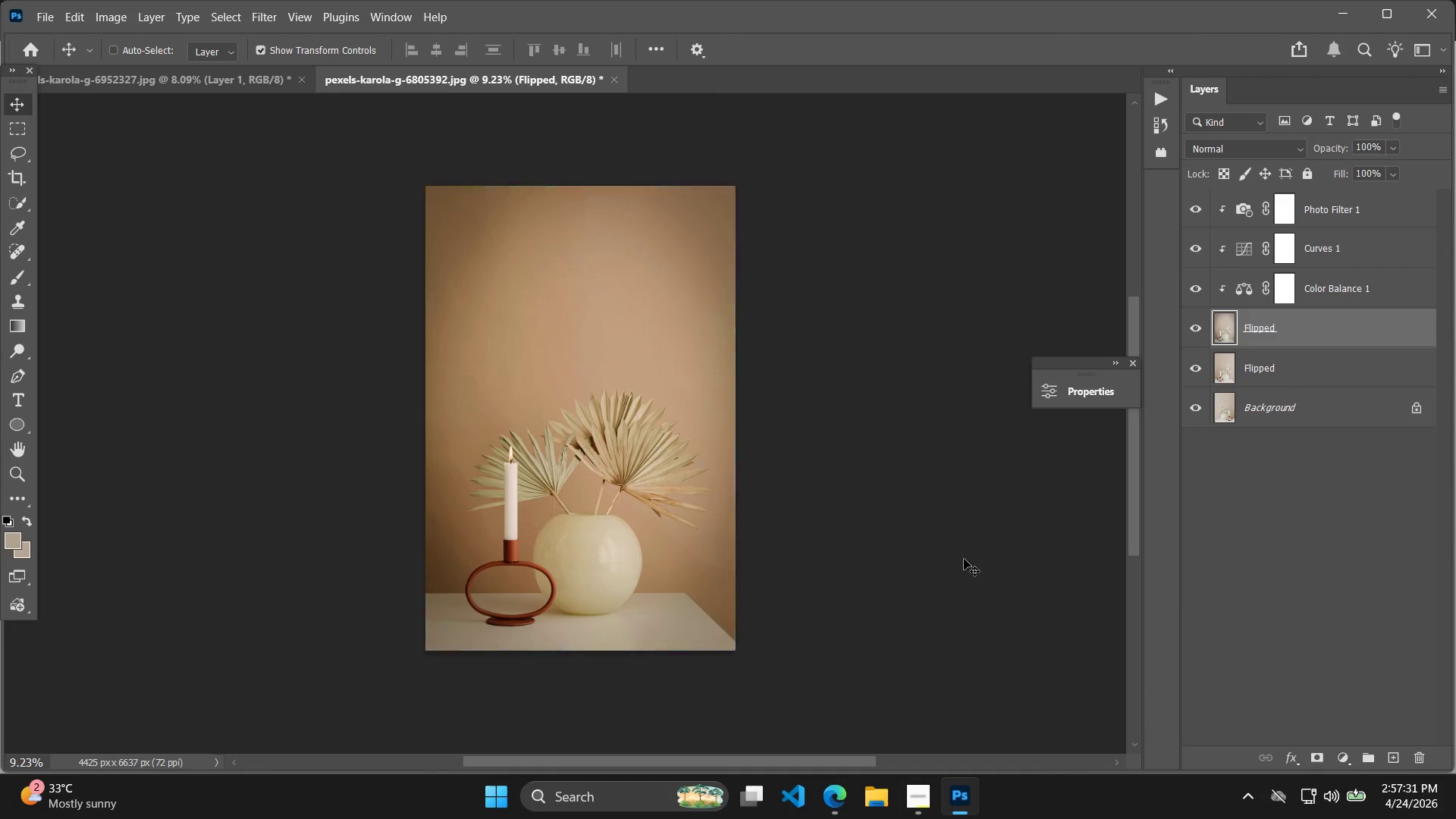 
triple_click([964, 559])
 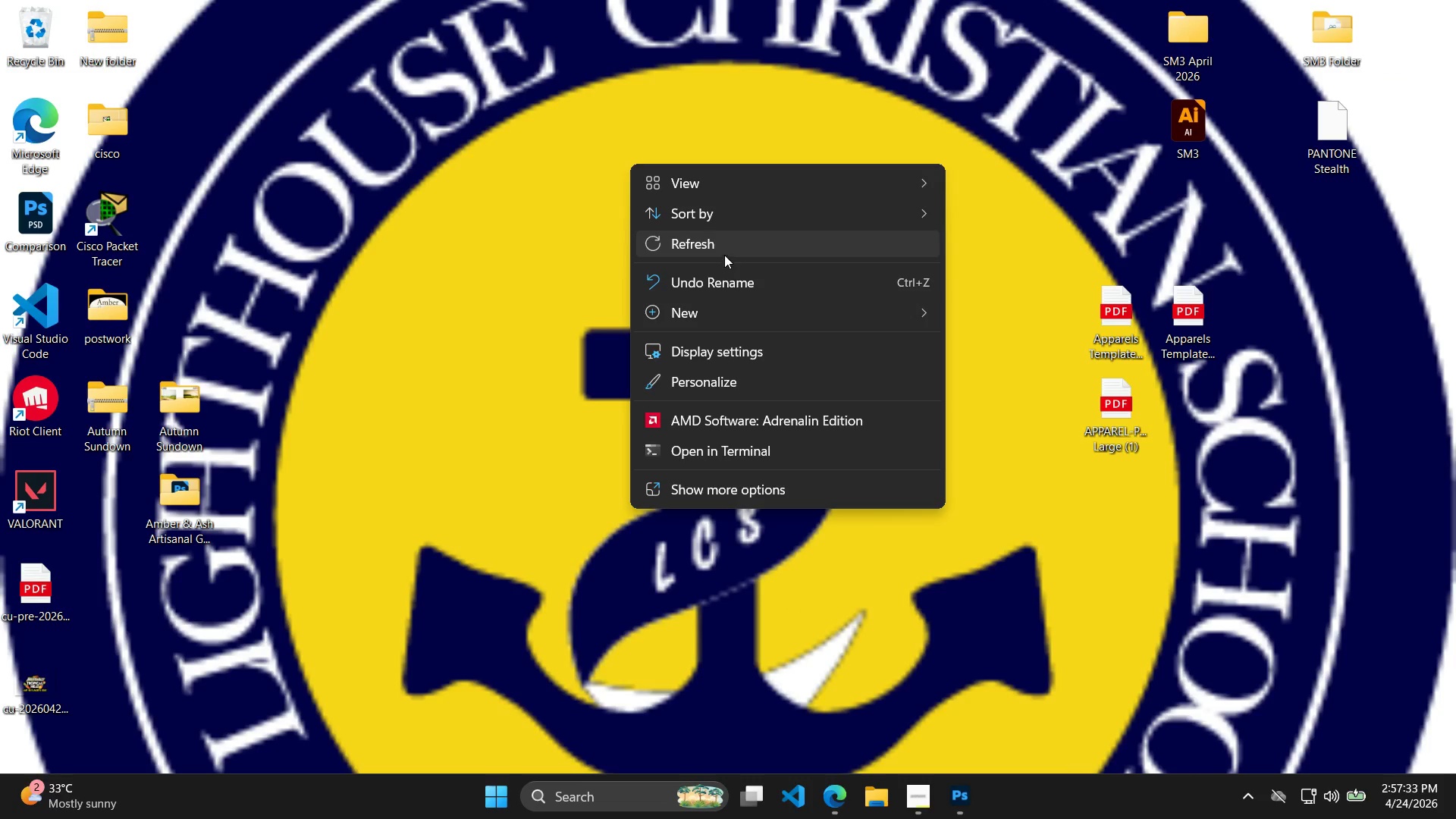 
double_click([202, 481])
 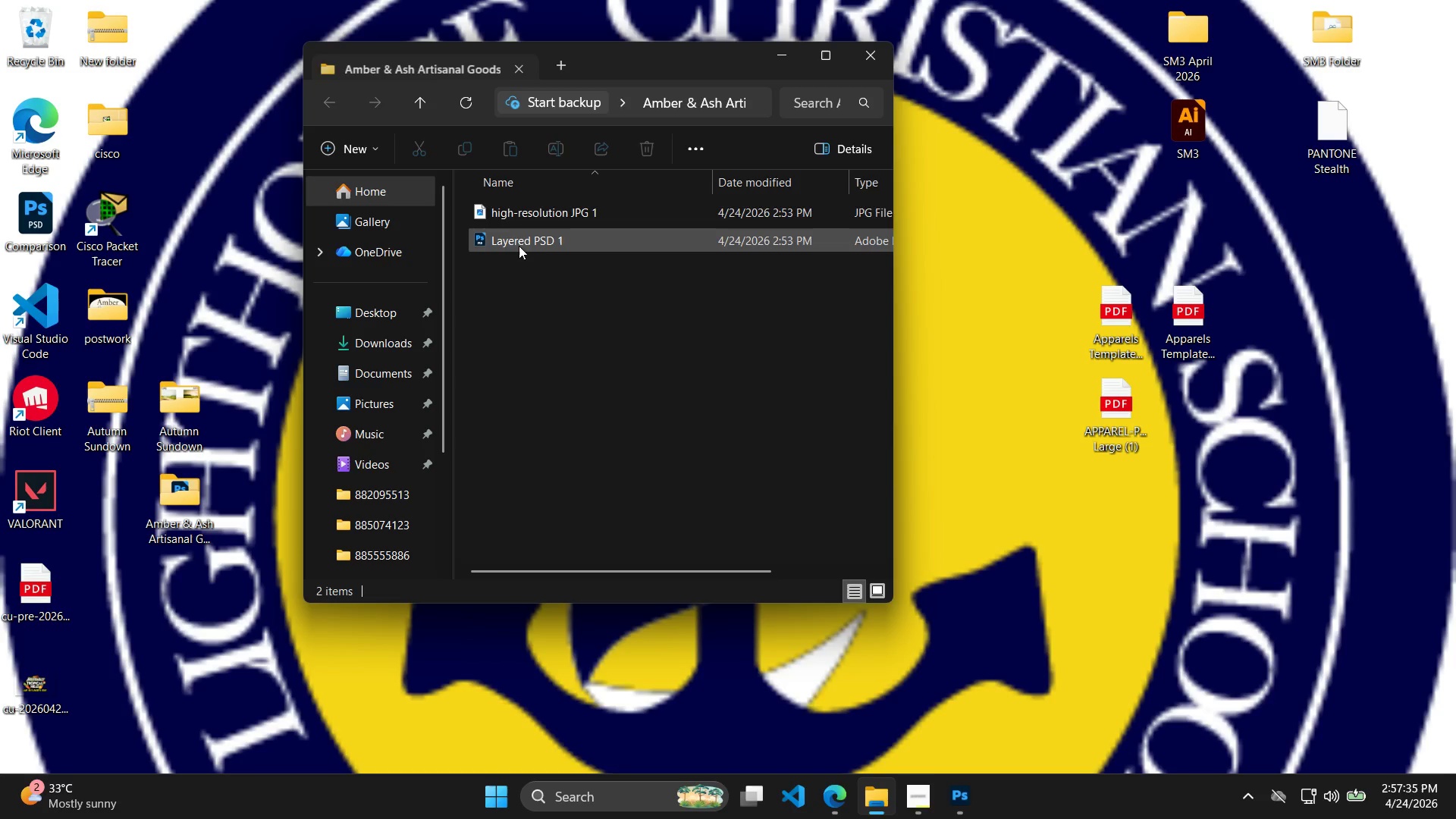 
double_click([531, 215])
 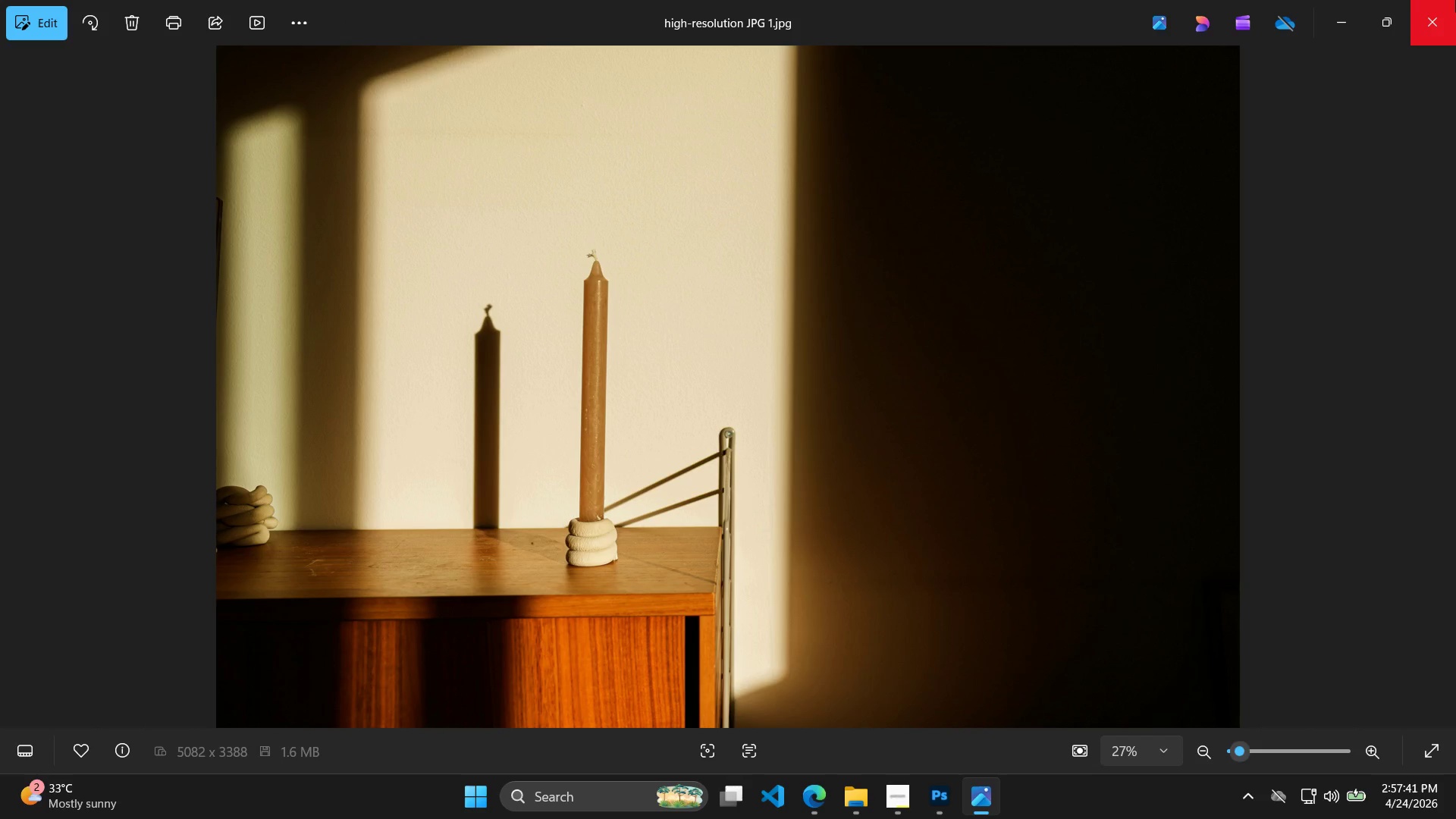 
wait(6.88)
 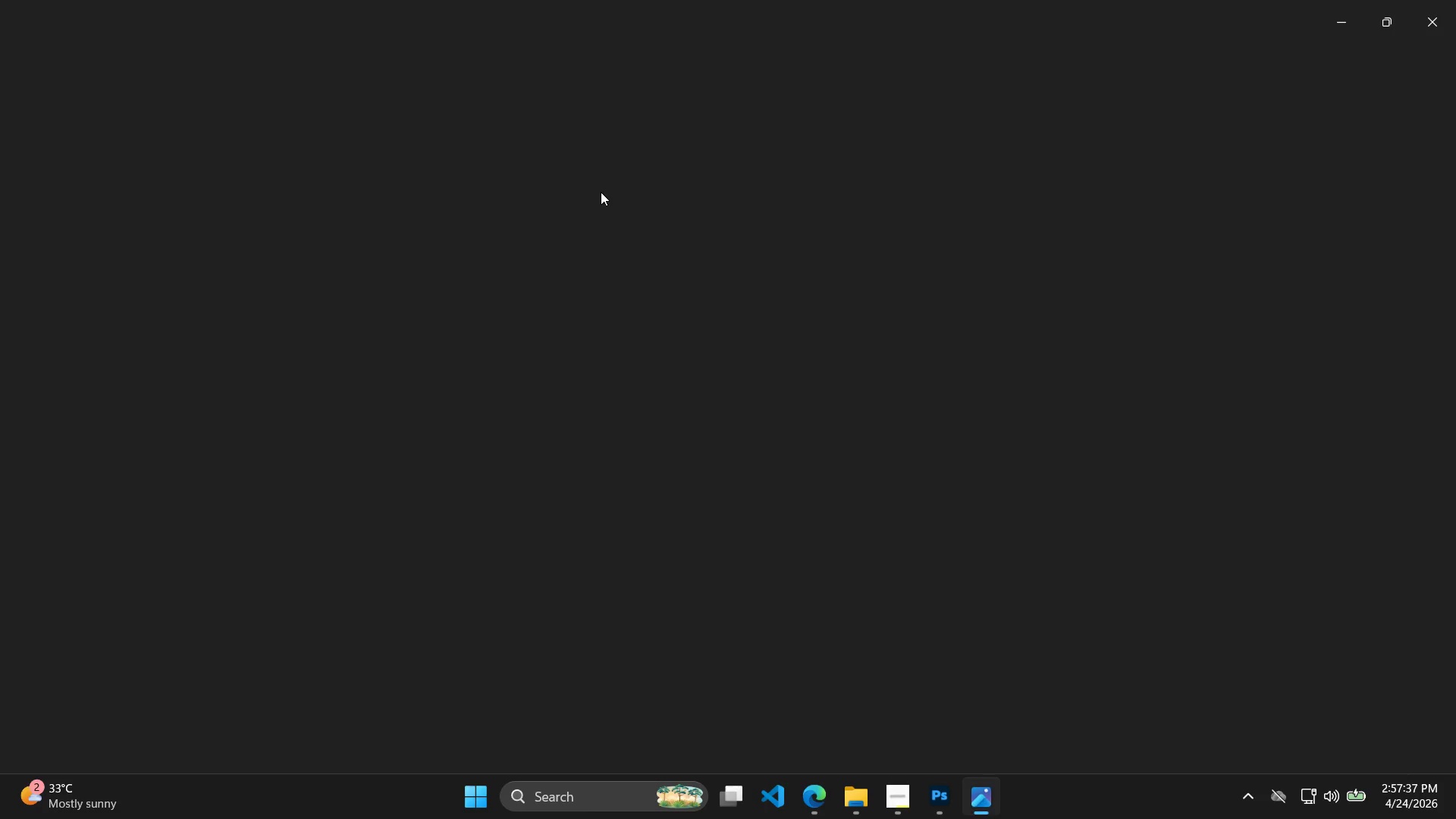 
left_click([1455, 0])
 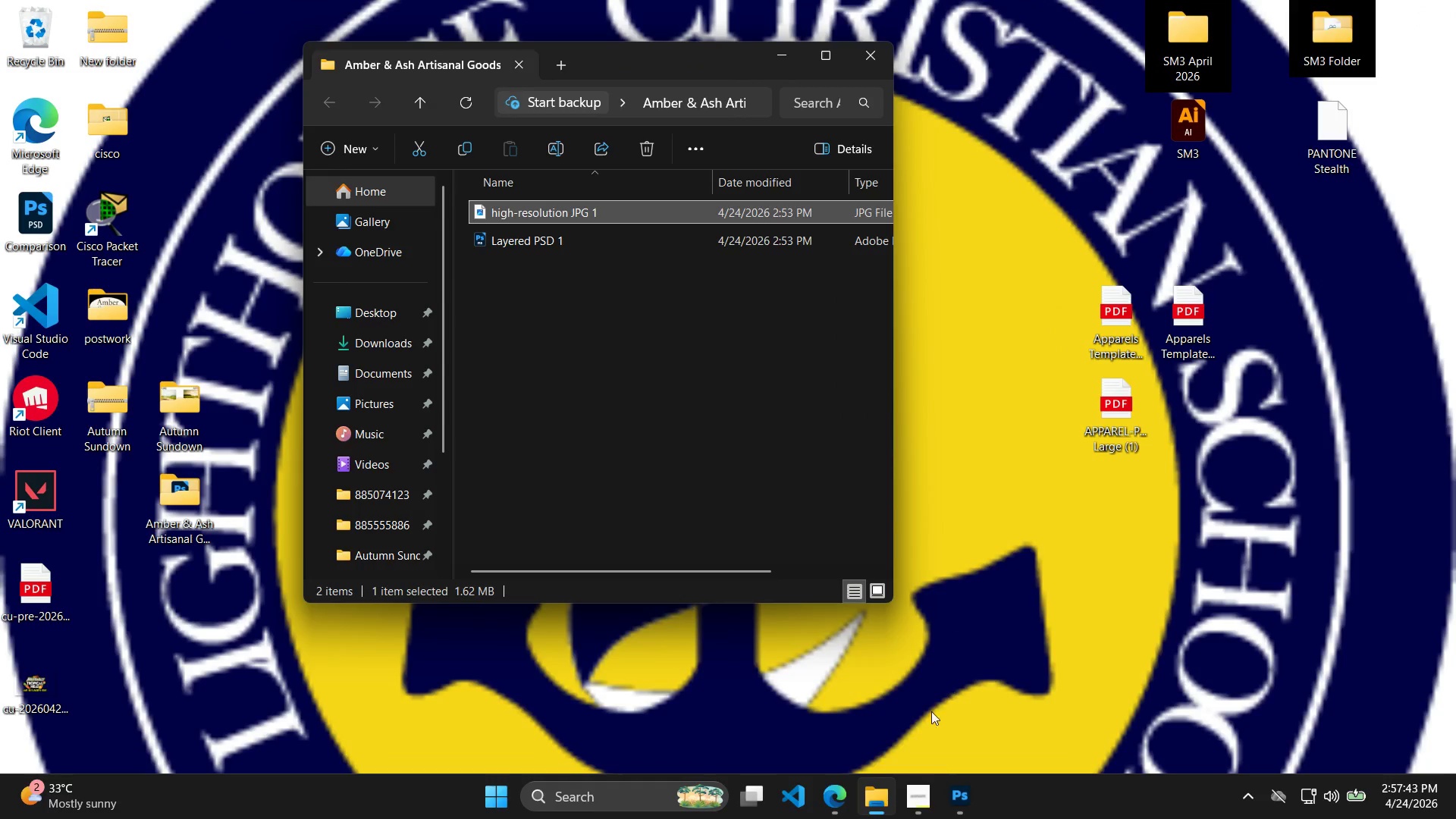 
left_click([955, 792])
 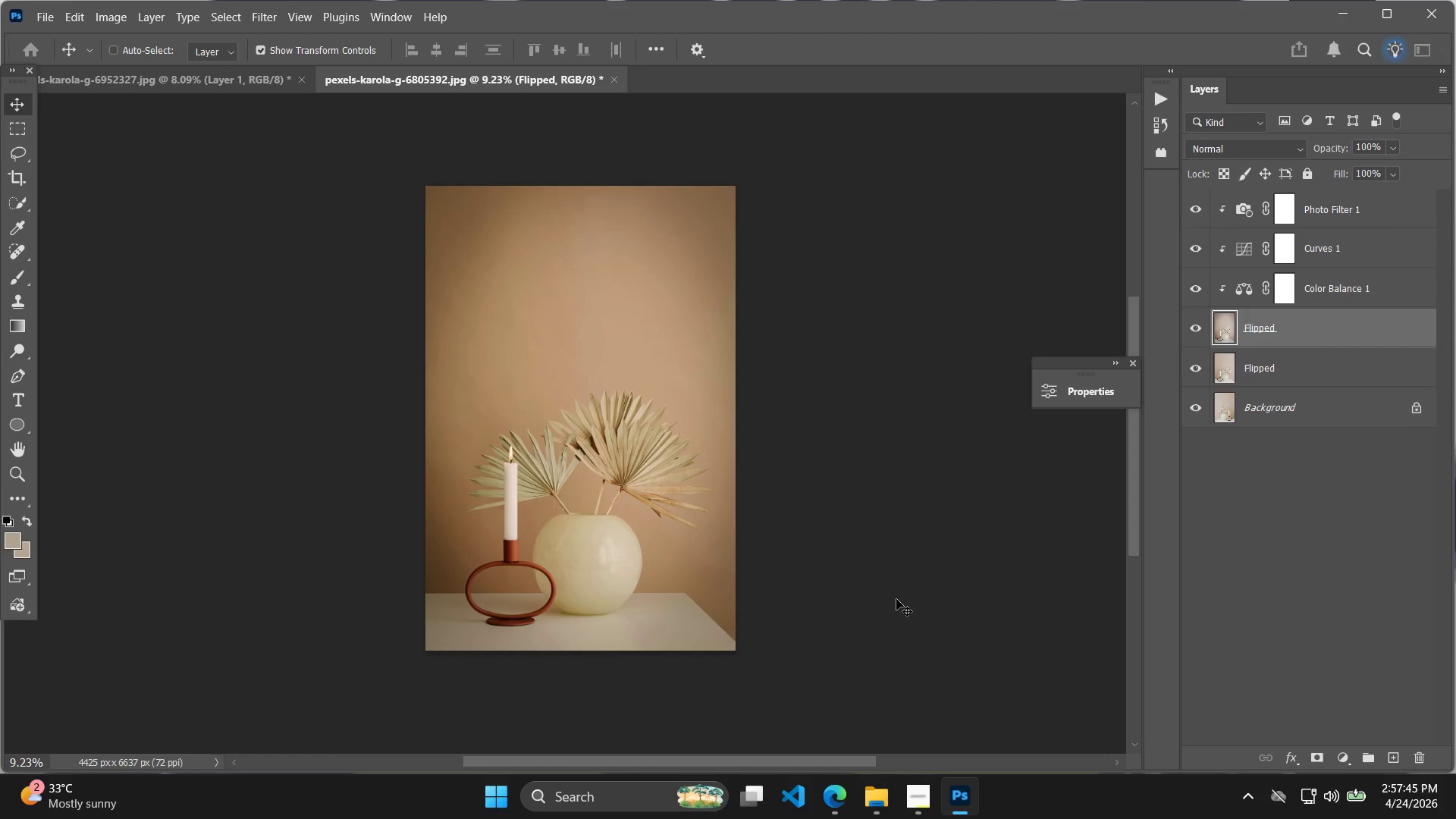 
hold_key(key=ControlLeft, duration=0.69)
 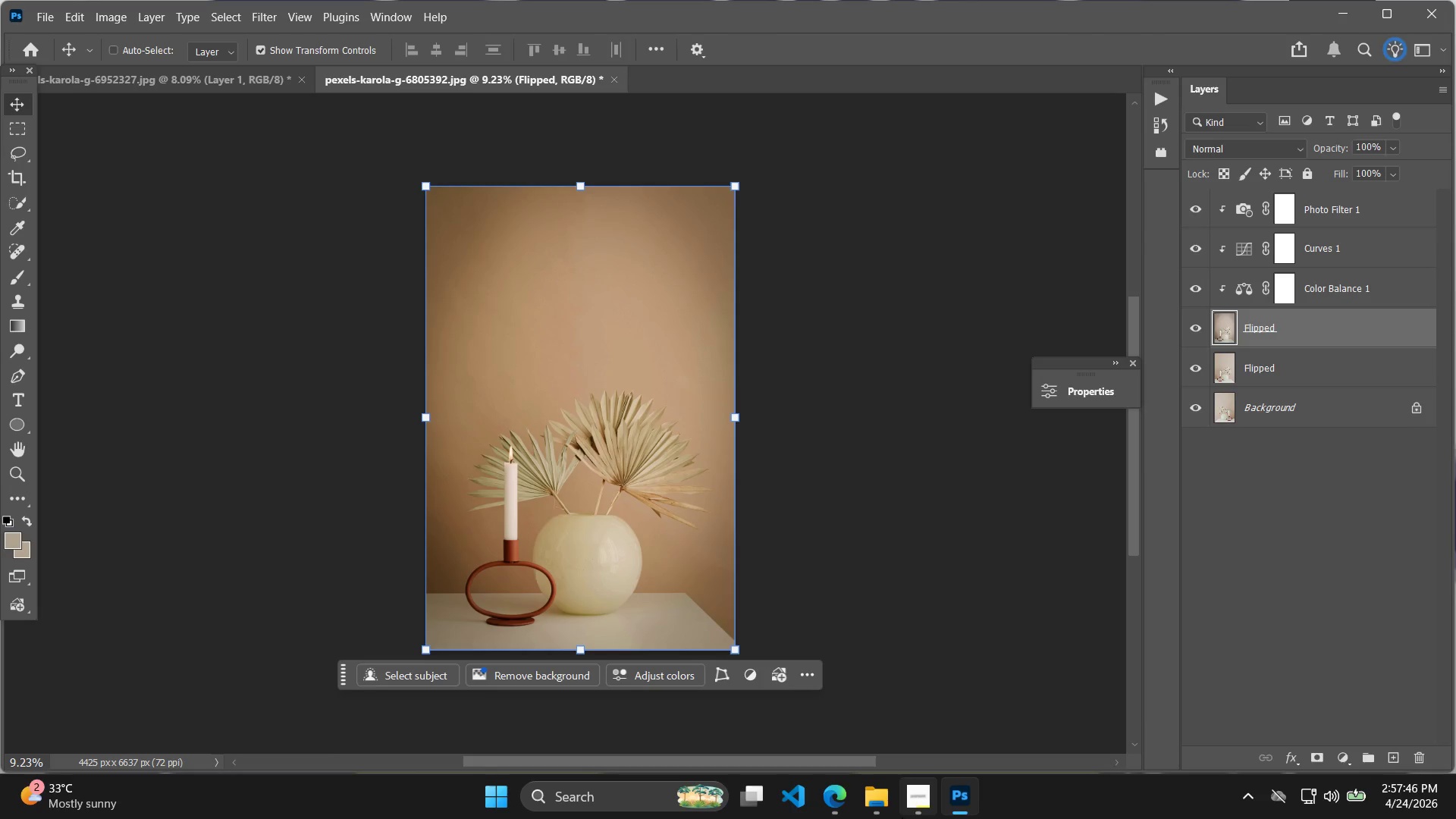 
hold_key(key=ShiftLeft, duration=0.45)